 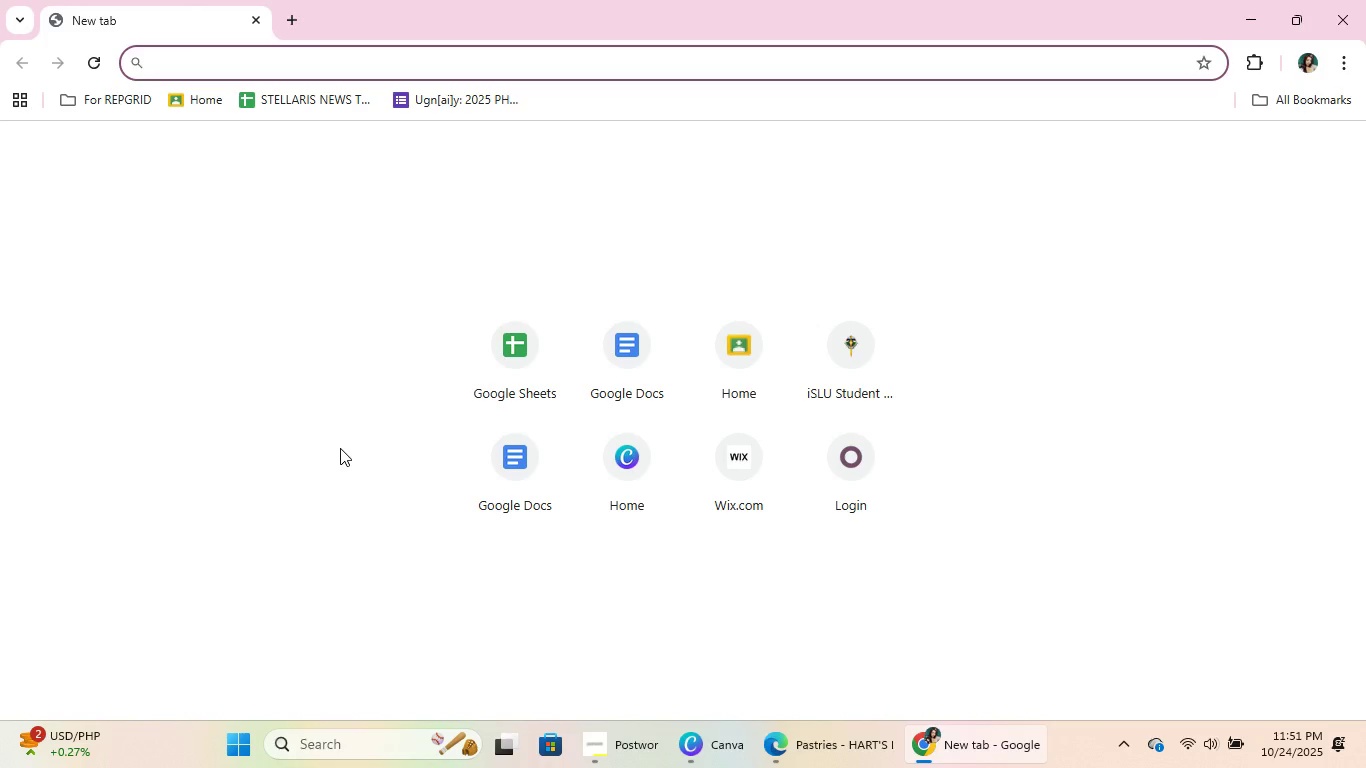 
left_click([717, 474])
 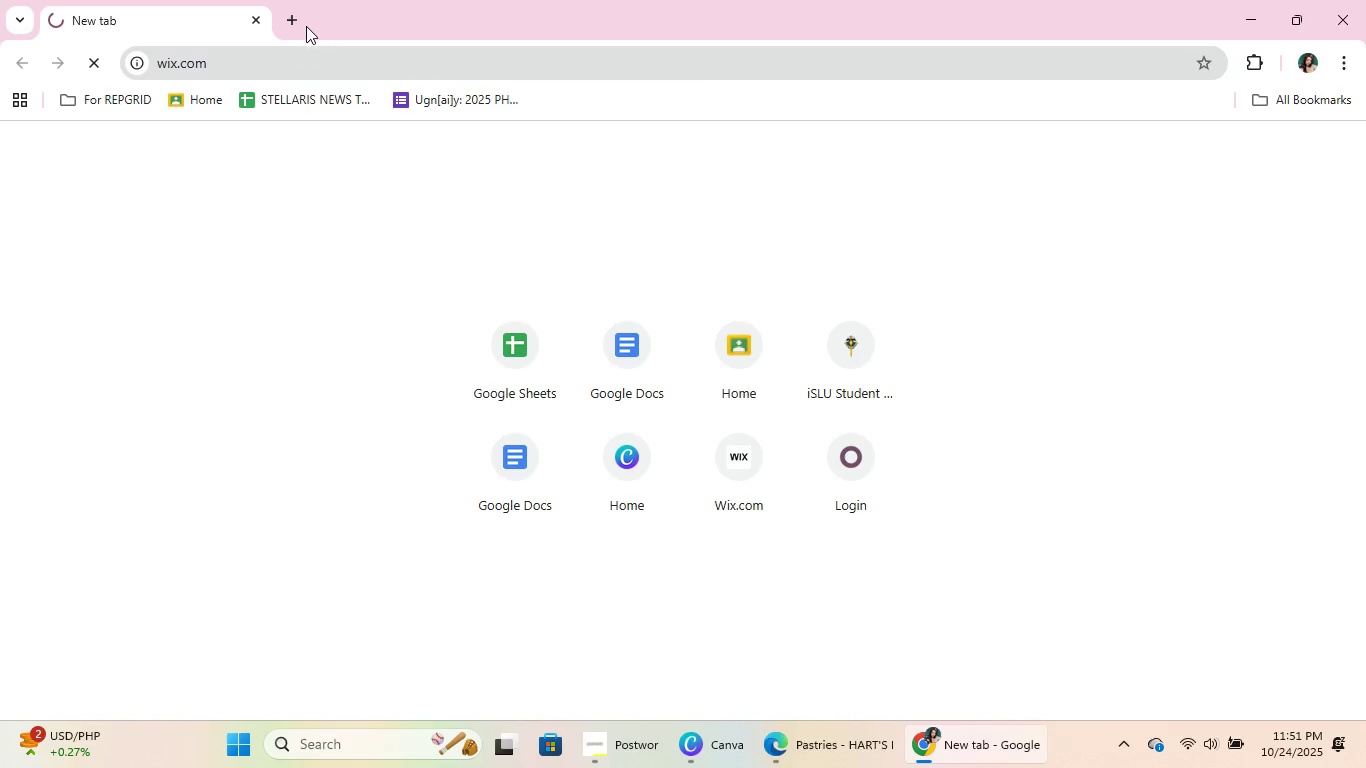 
left_click([302, 17])
 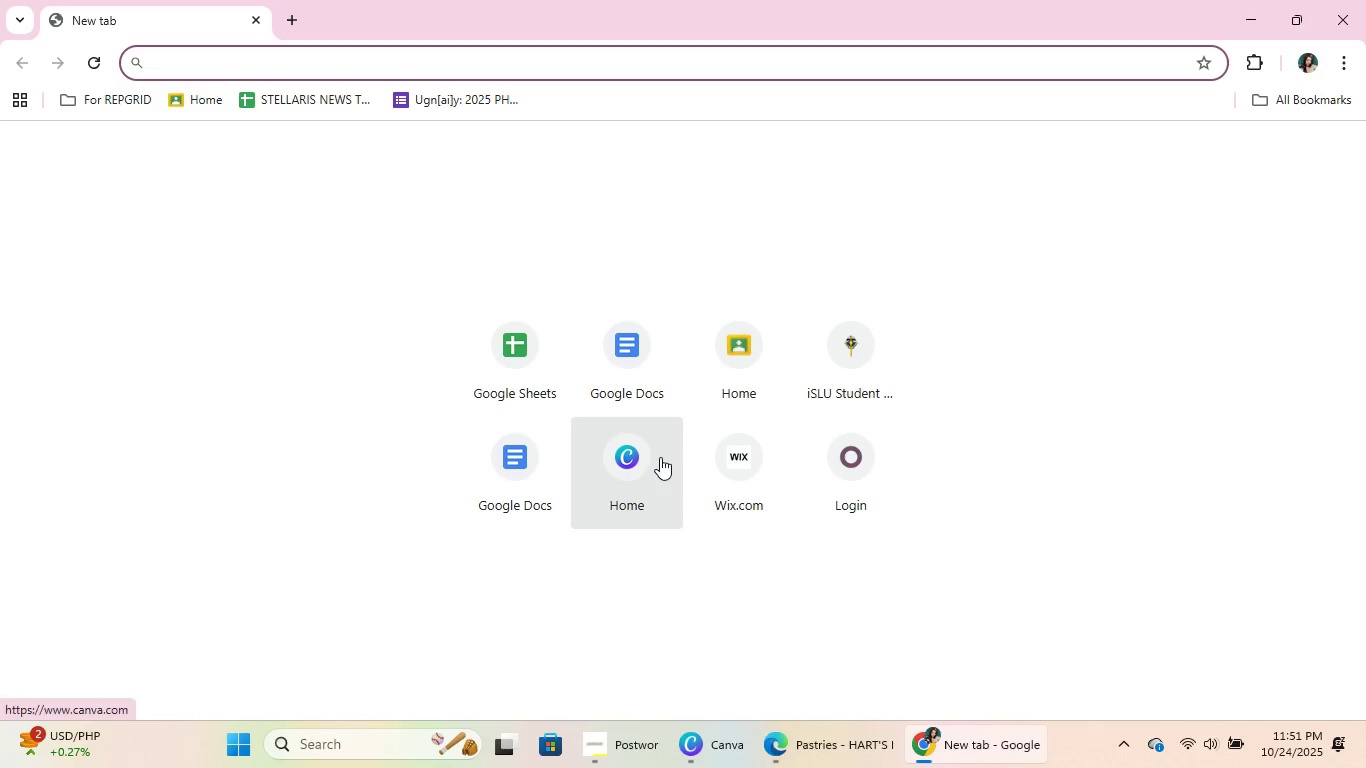 
left_click([604, 348])
 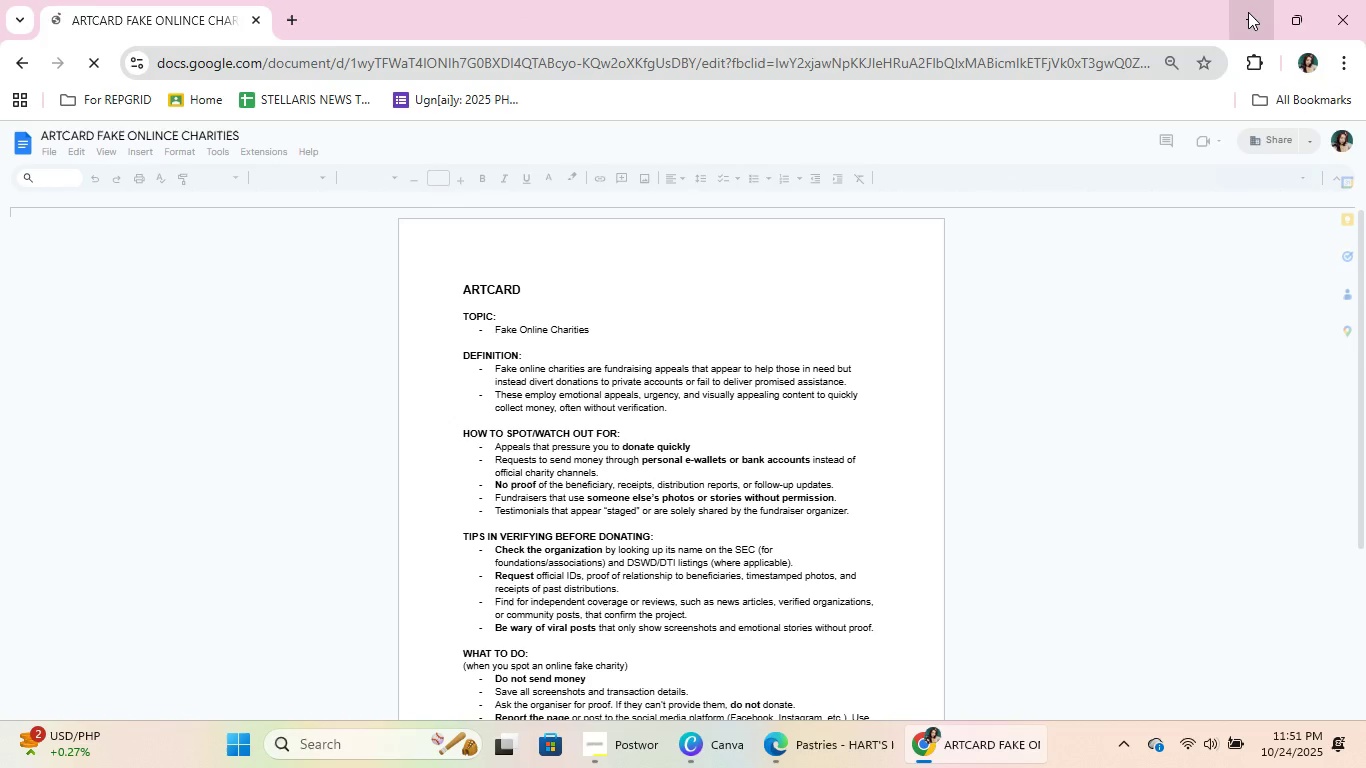 
left_click([1248, 12])
 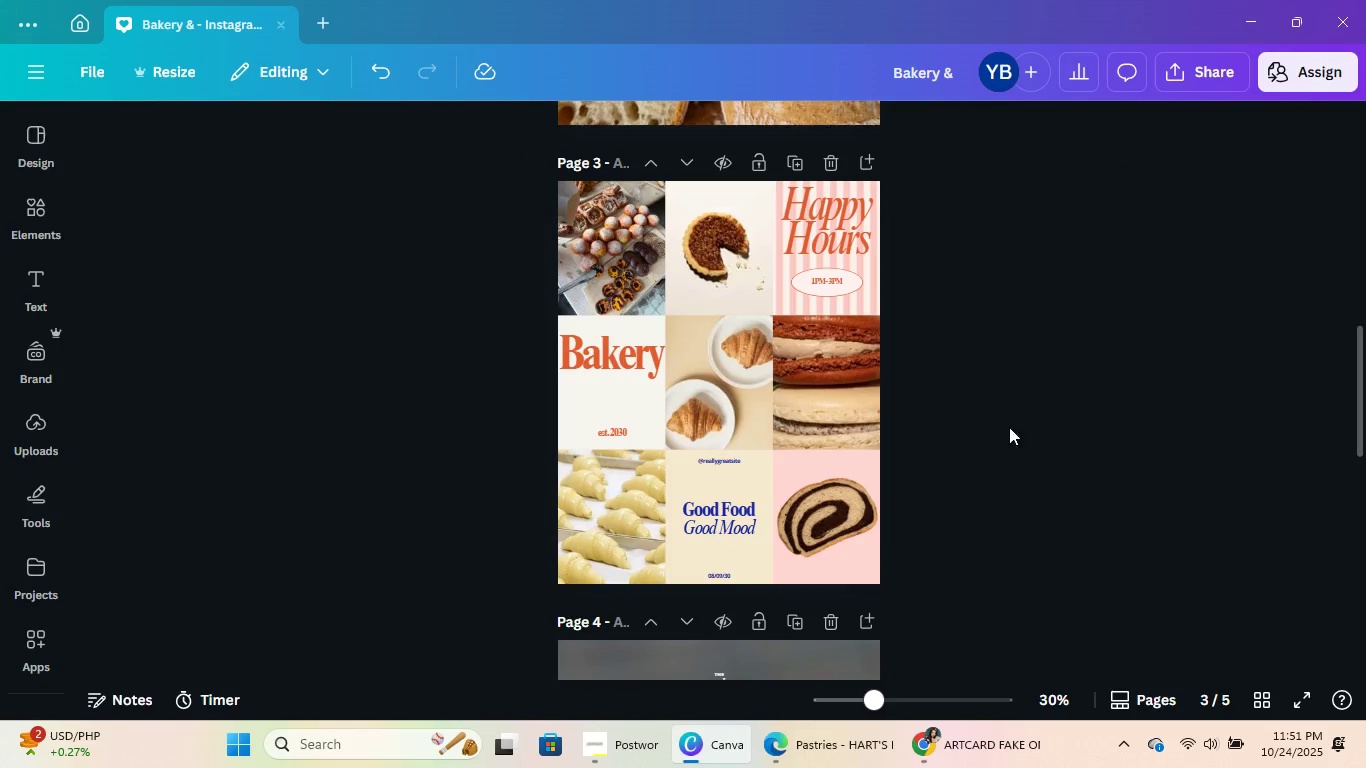 
left_click([1014, 403])
 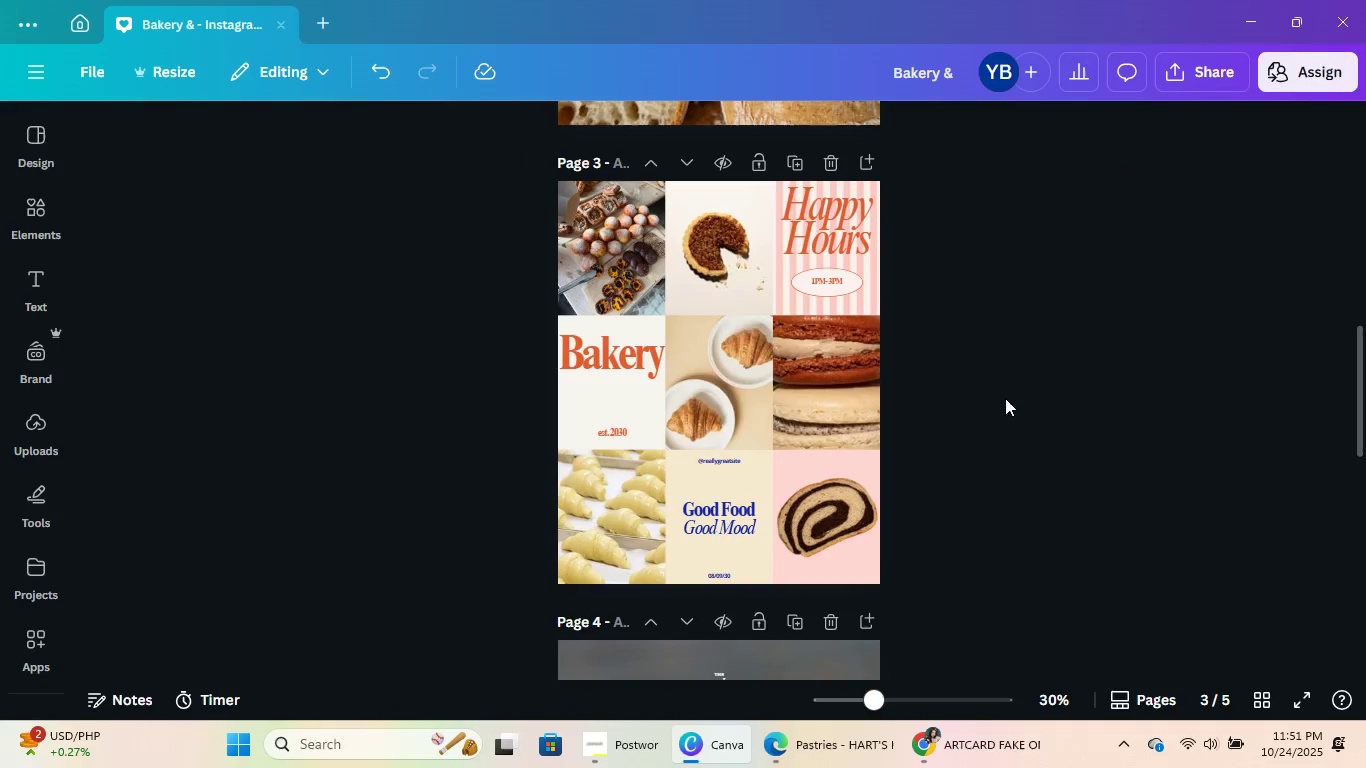 
scroll: coordinate [958, 290], scroll_direction: down, amount: 16.0
 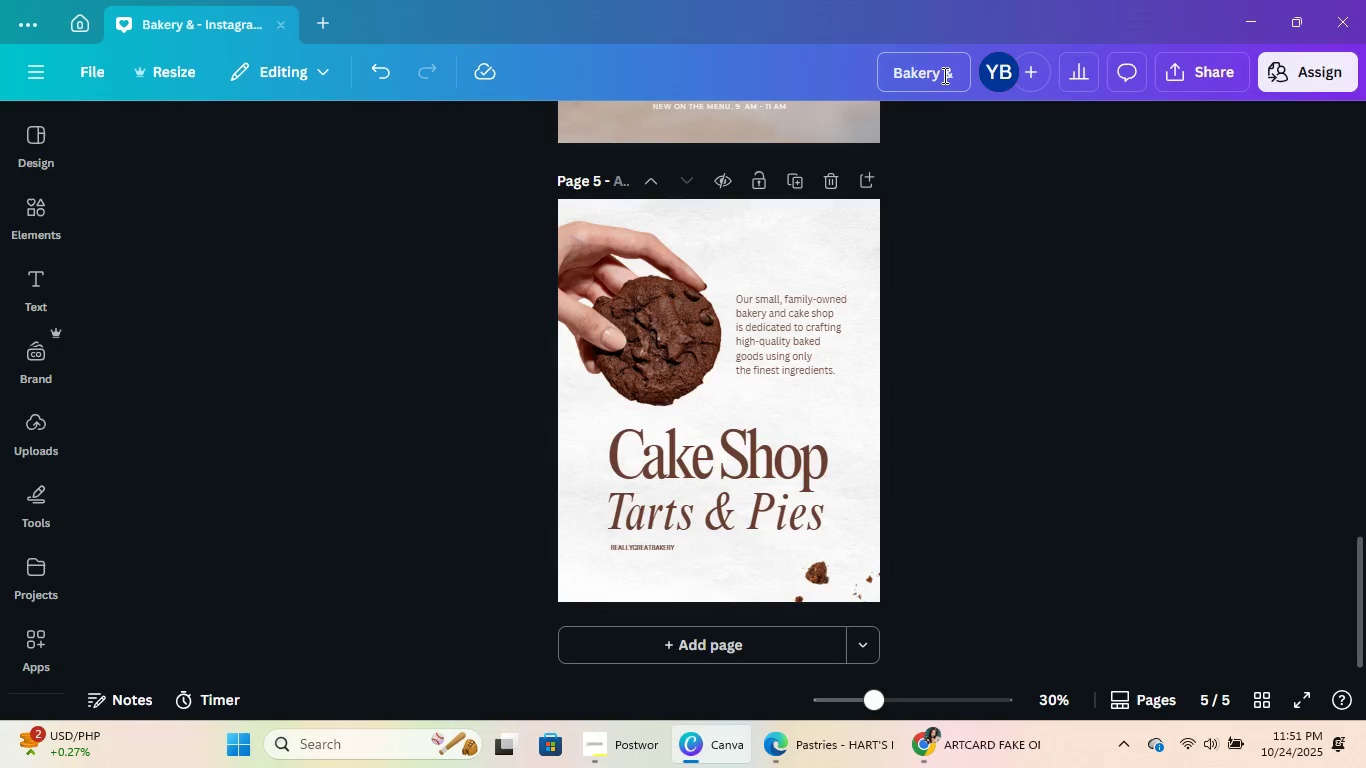 
left_click([943, 75])
 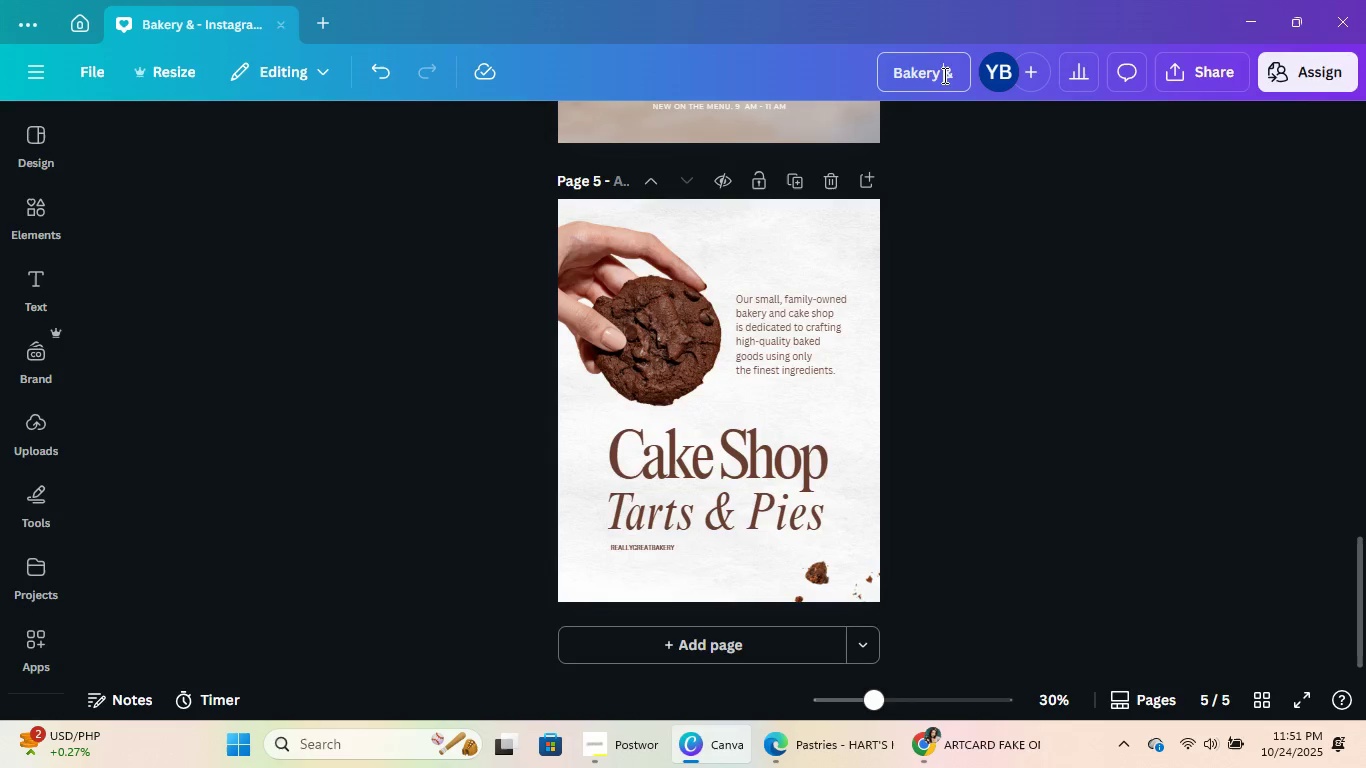 
key(Control+ControlLeft)
 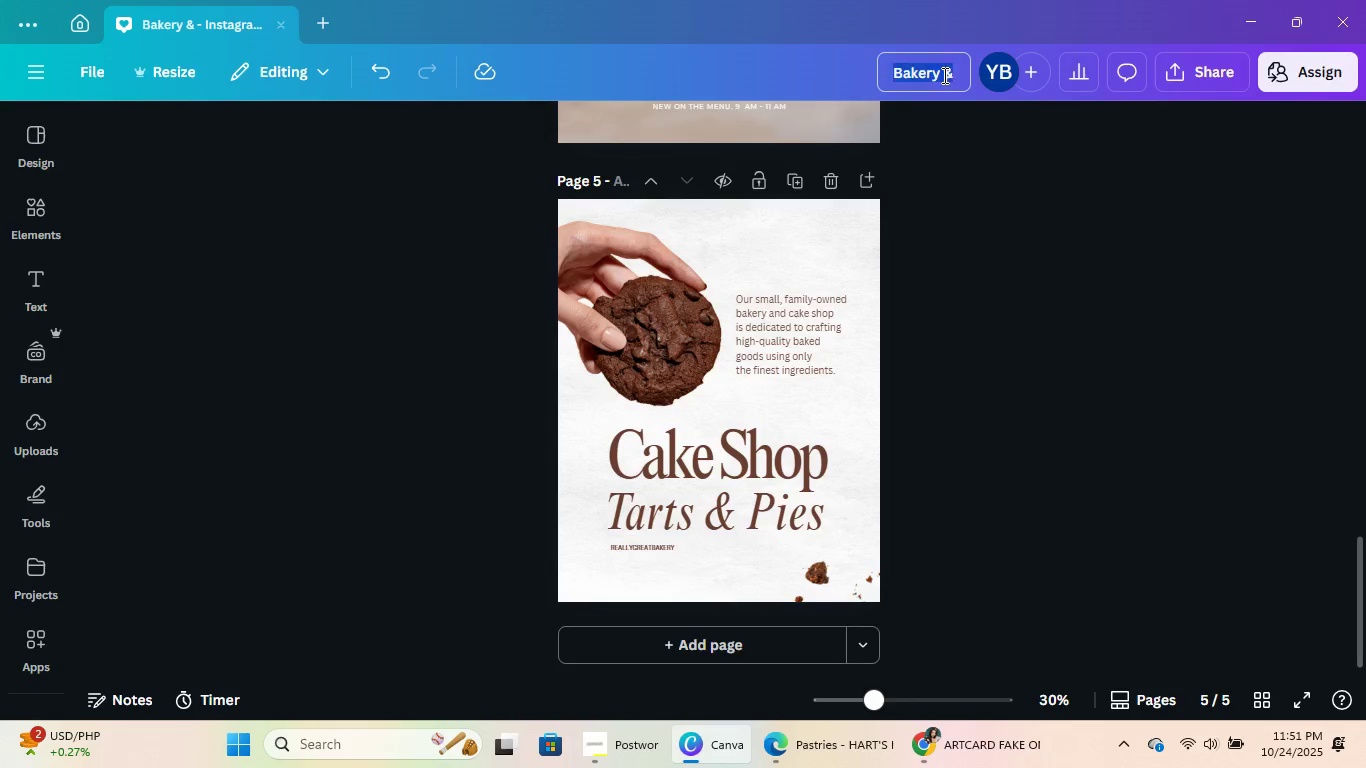 
key(Control+A)
 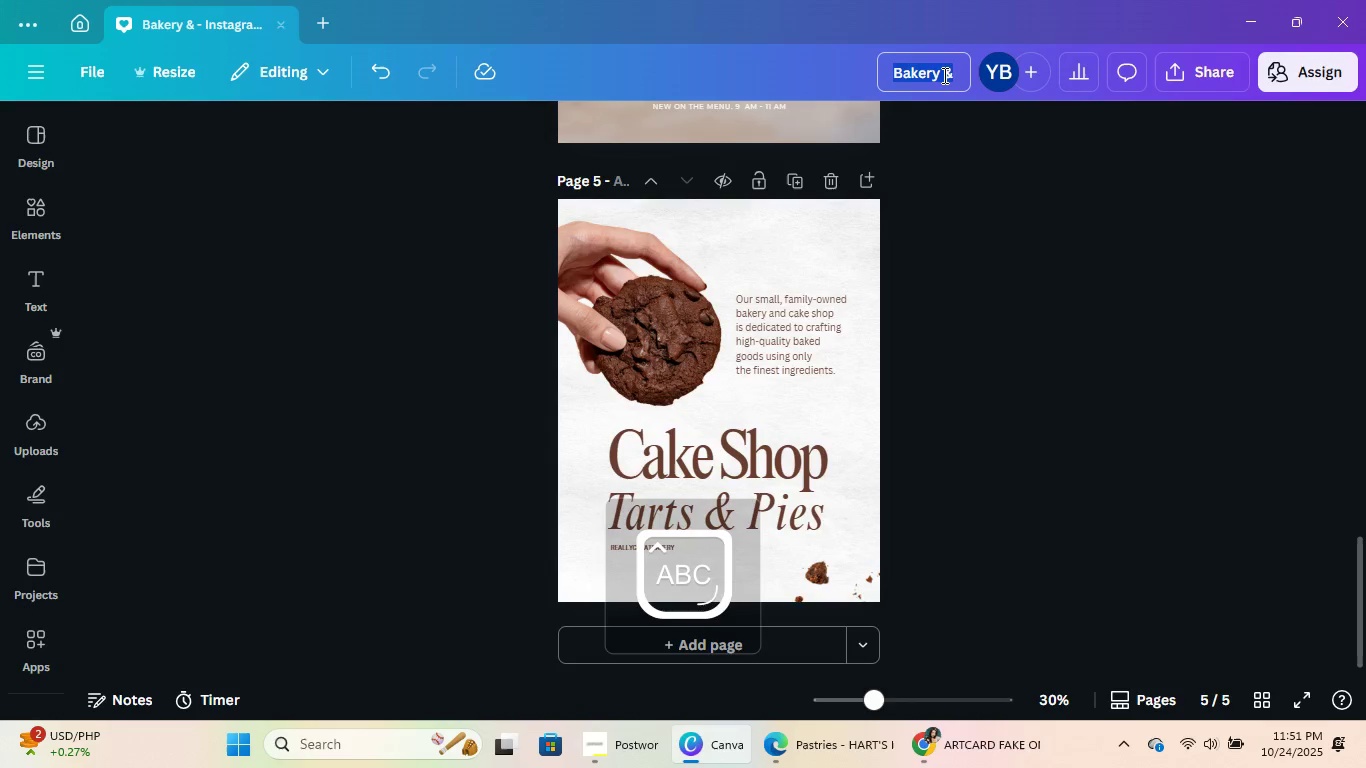 
type(Bakery Qoute t)
key(Backspace)
key(Backspace)
key(Backspace)
key(Backspace)
key(Backspace)
key(Backspace)
type(uote Tempa)
key(Backspace)
type(lattes)
 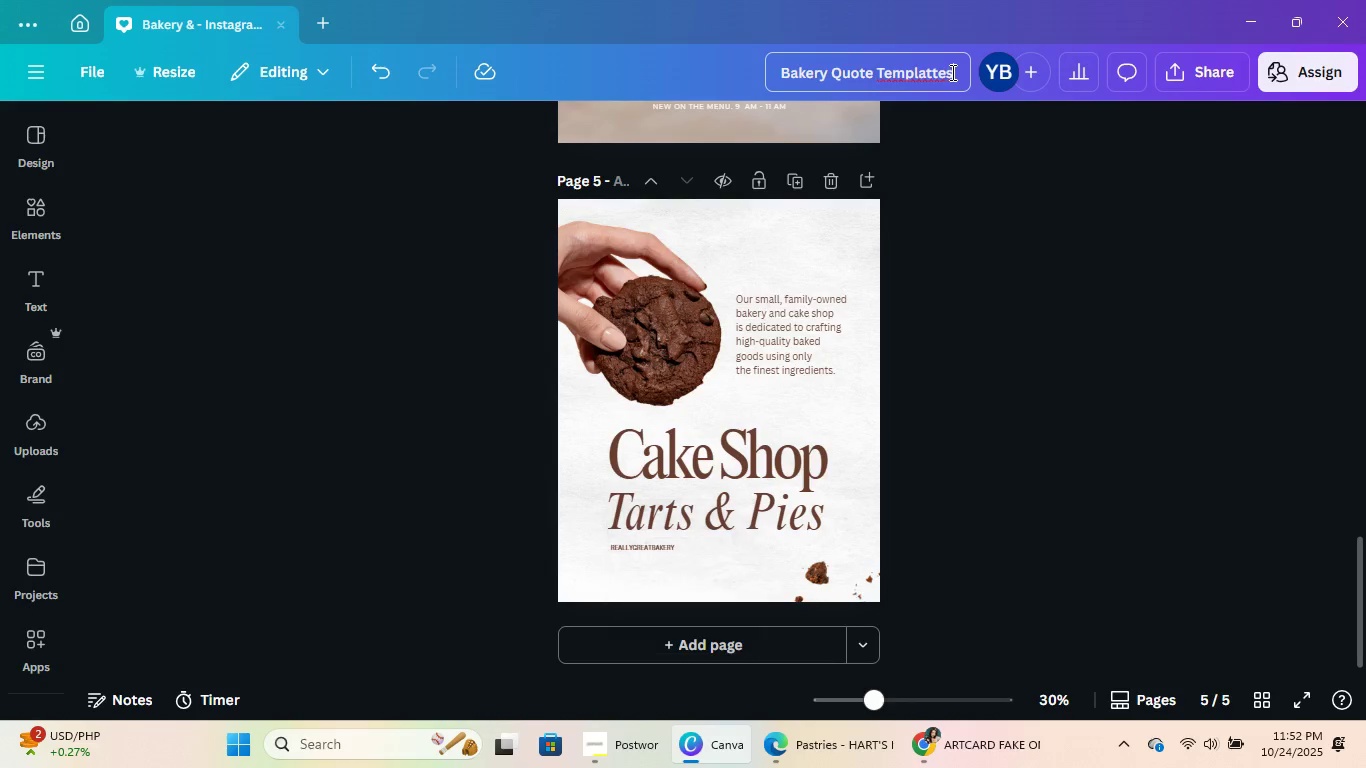 
left_click([928, 68])
 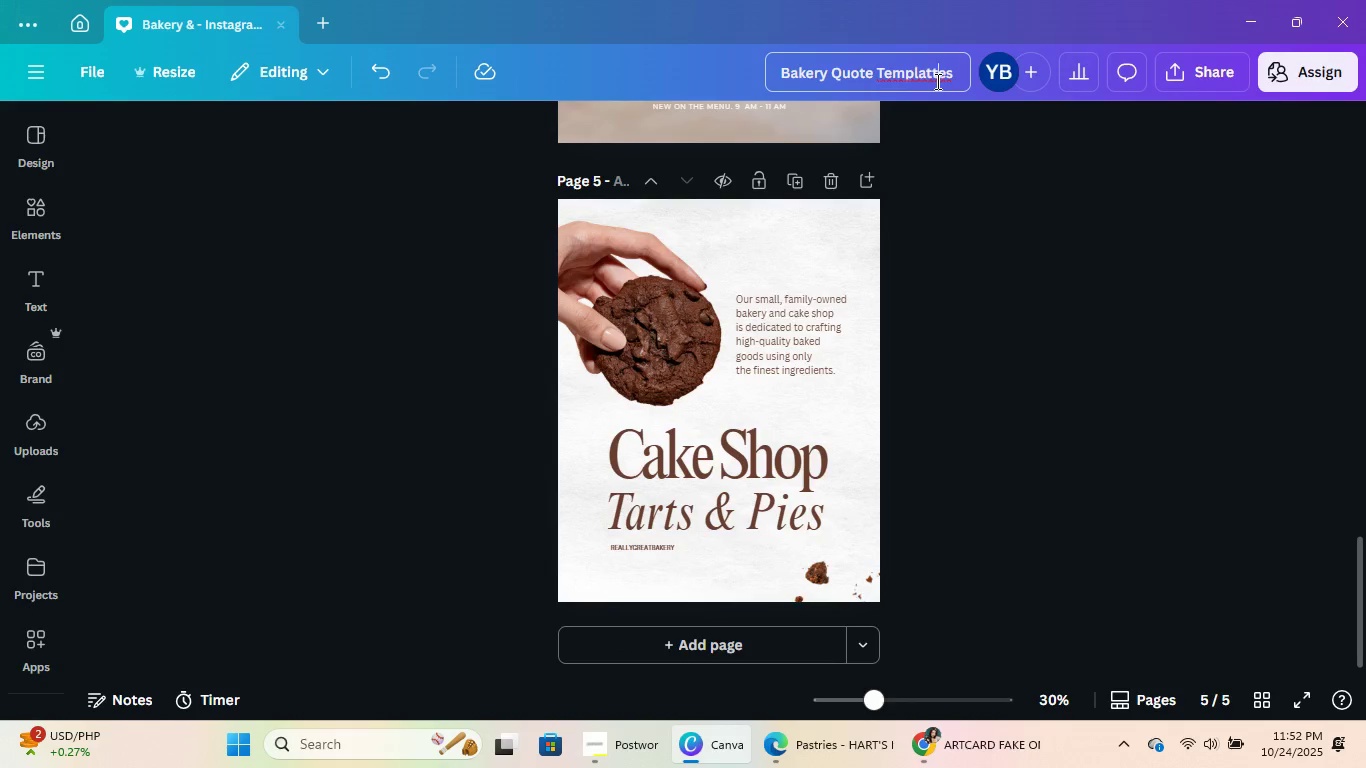 
left_click([936, 81])
 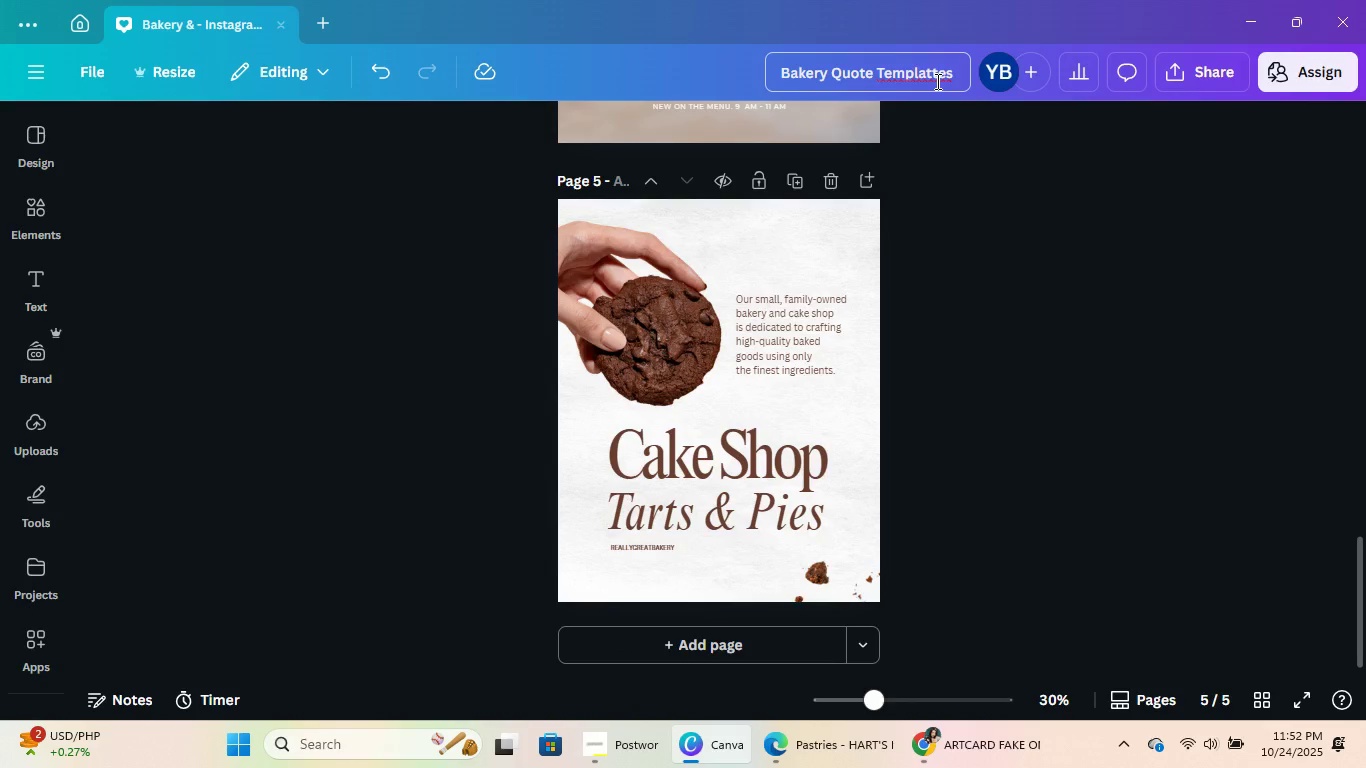 
key(Backspace)
 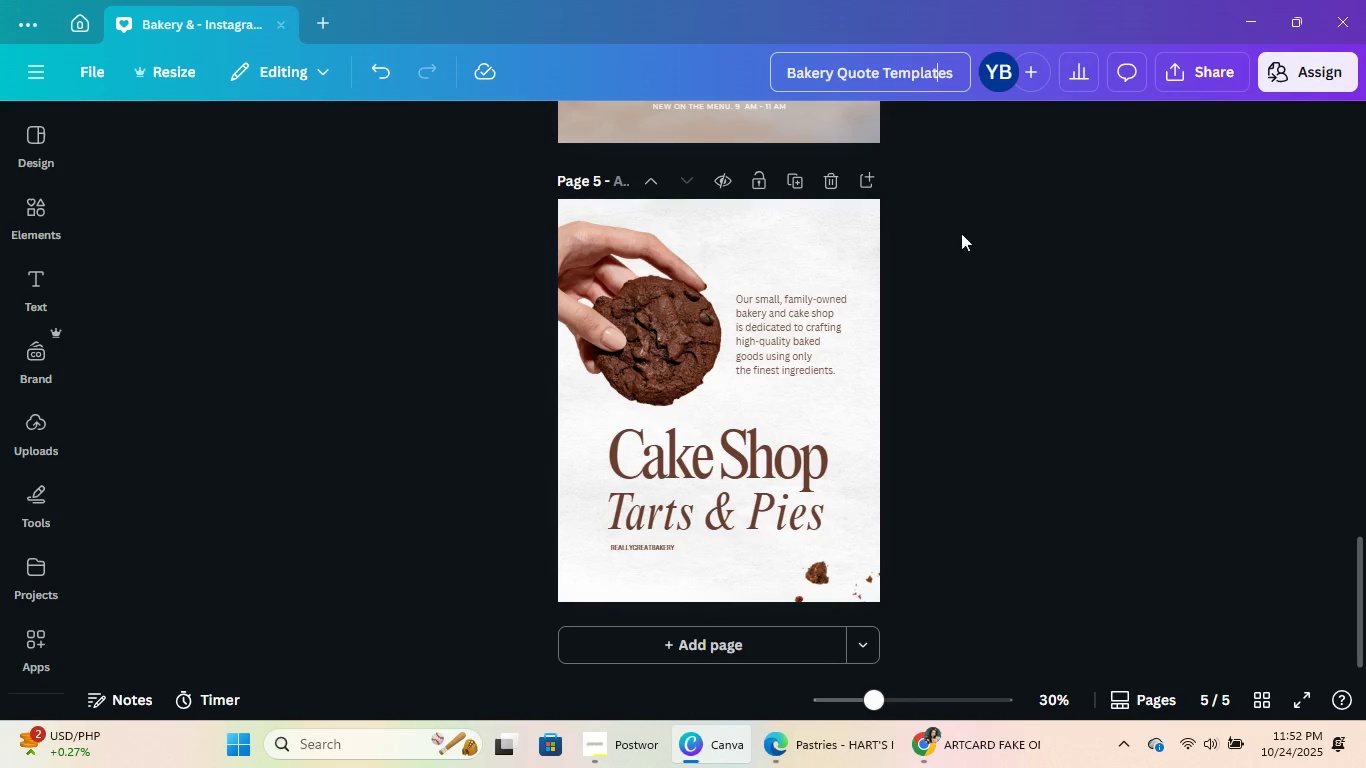 
left_click([960, 273])
 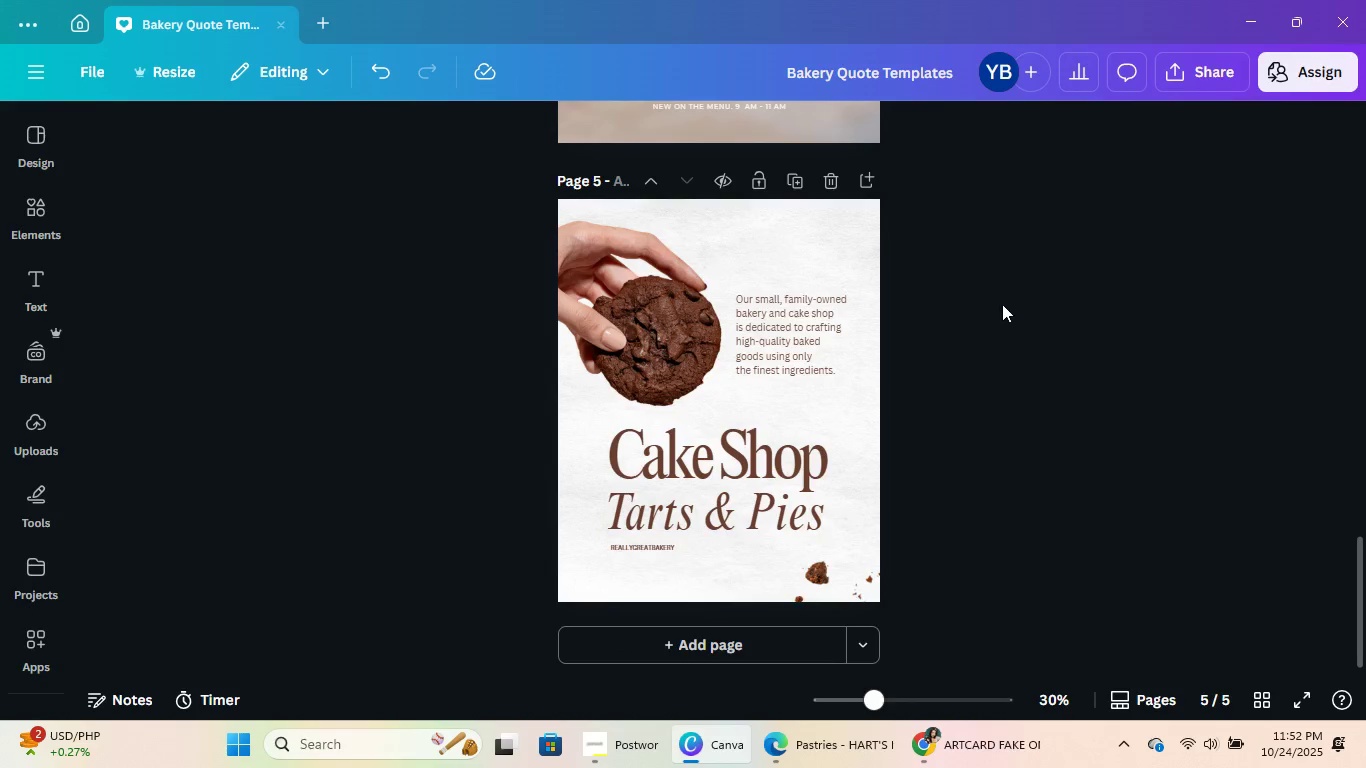 
scroll: coordinate [1013, 282], scroll_direction: up, amount: 17.0
 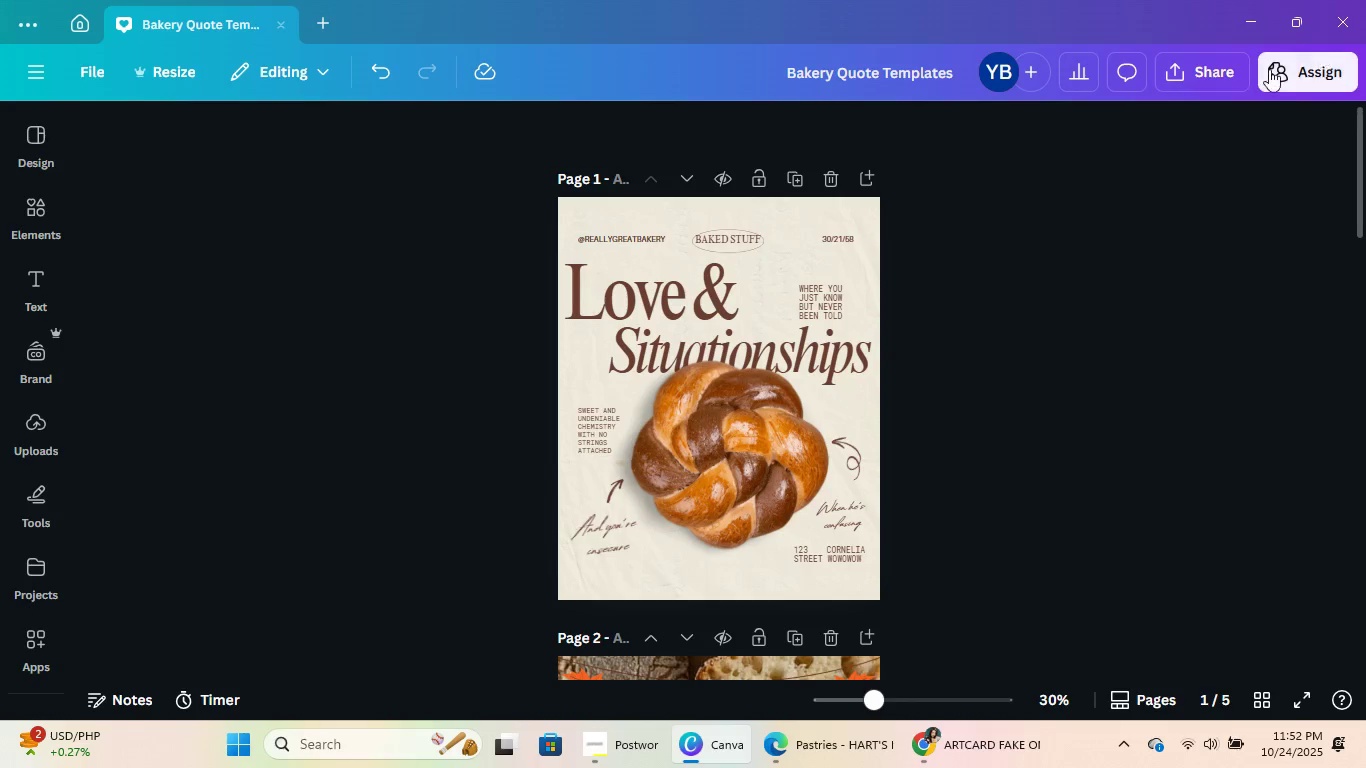 
left_click([1192, 75])
 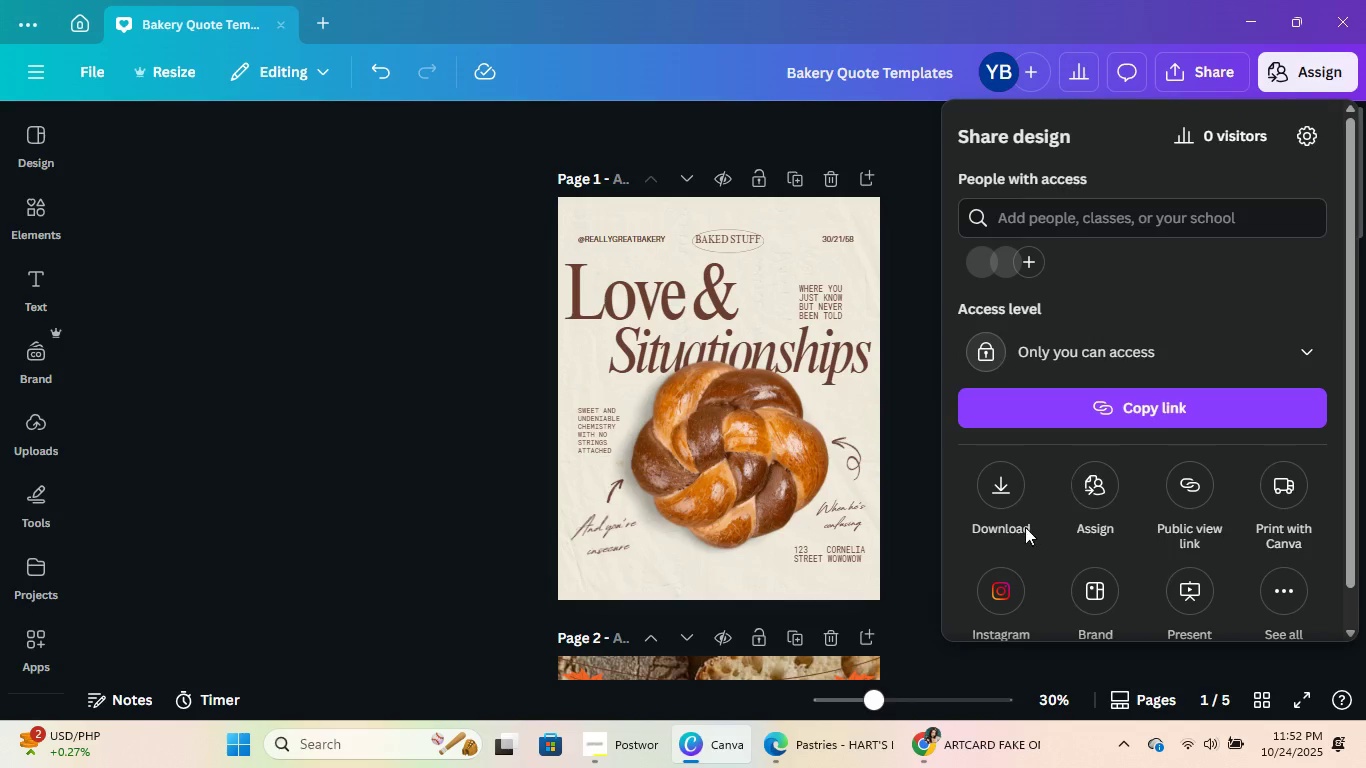 
left_click([1004, 501])
 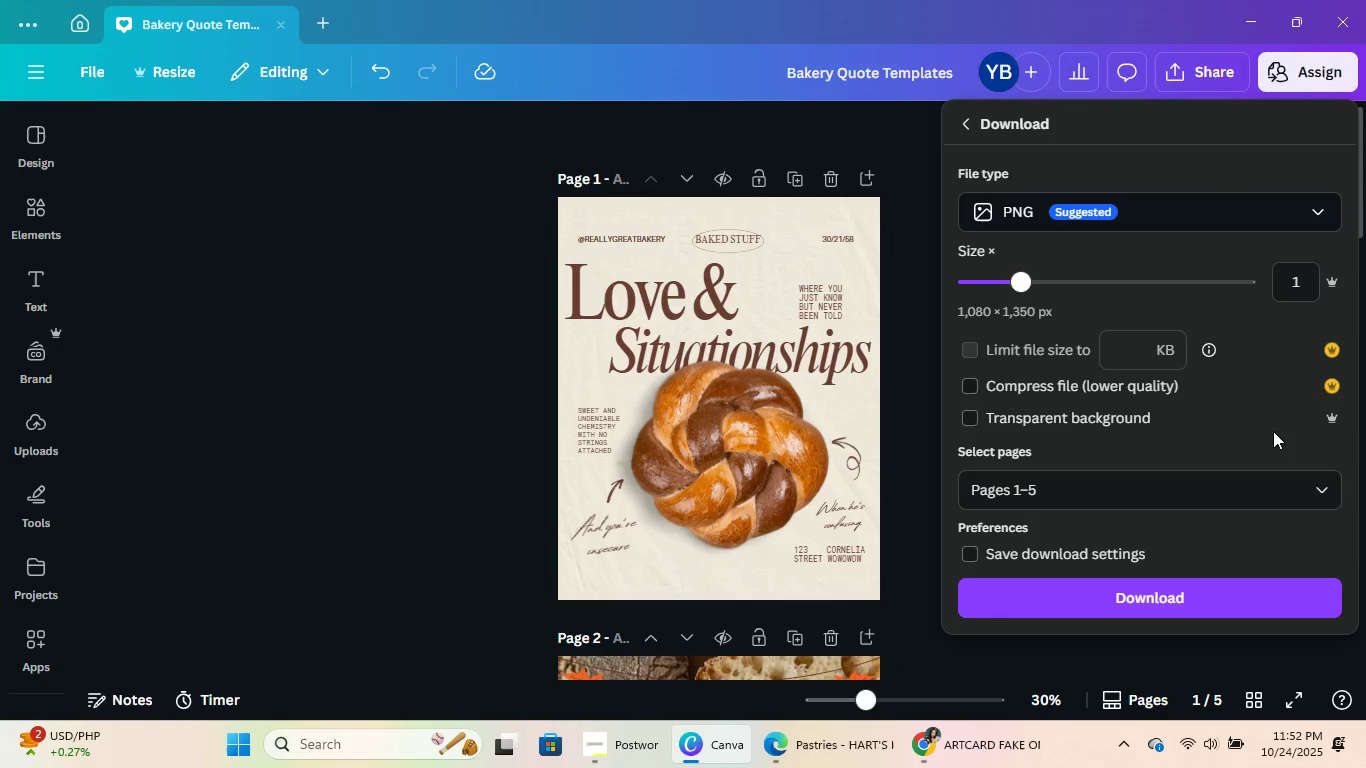 
left_click([1152, 596])
 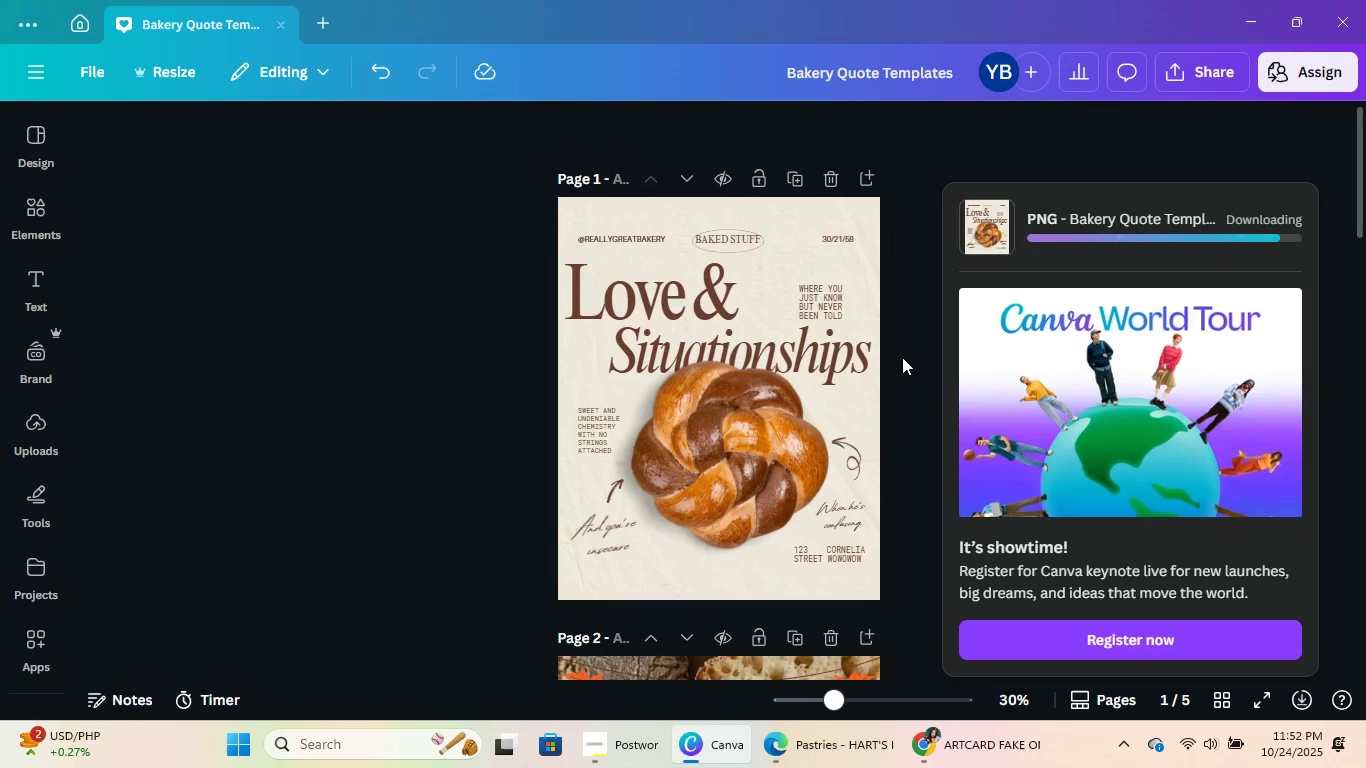 
wait(21.12)
 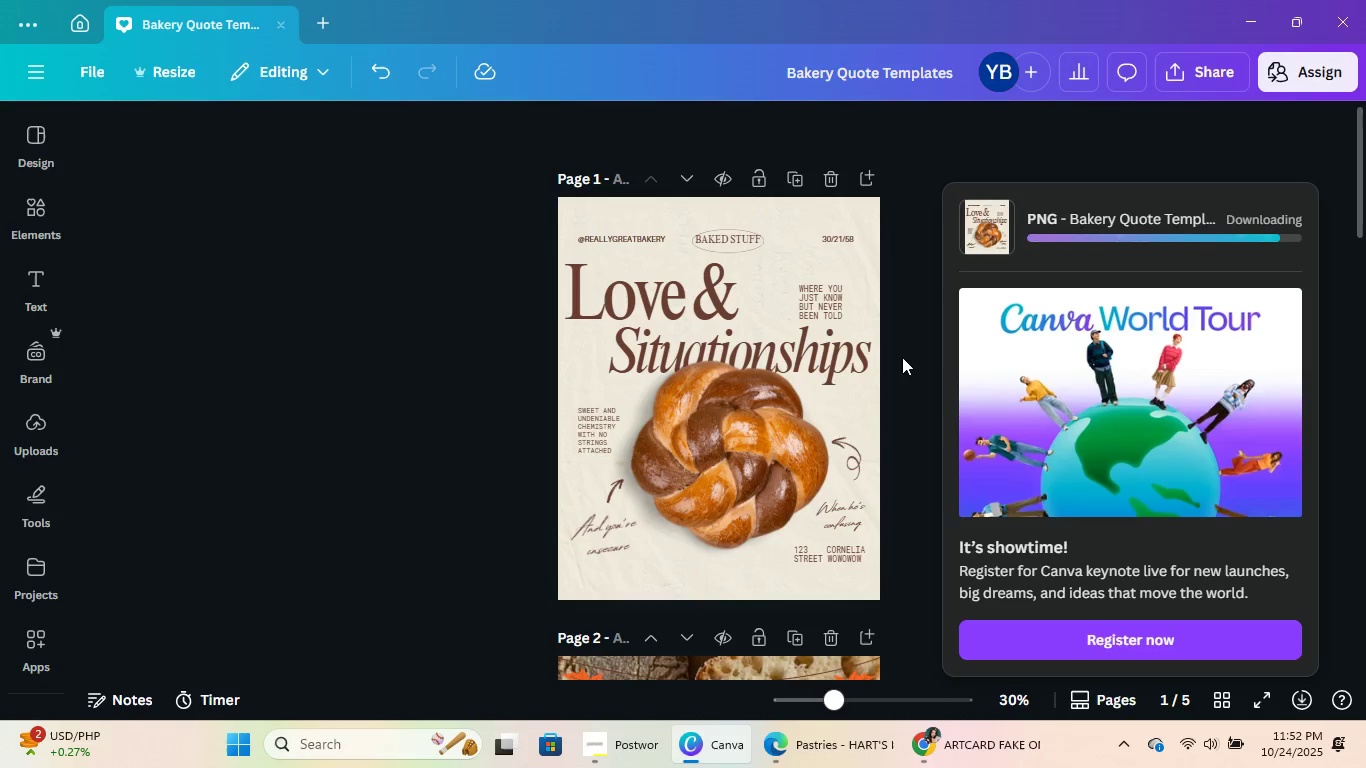 
left_click([503, 440])
 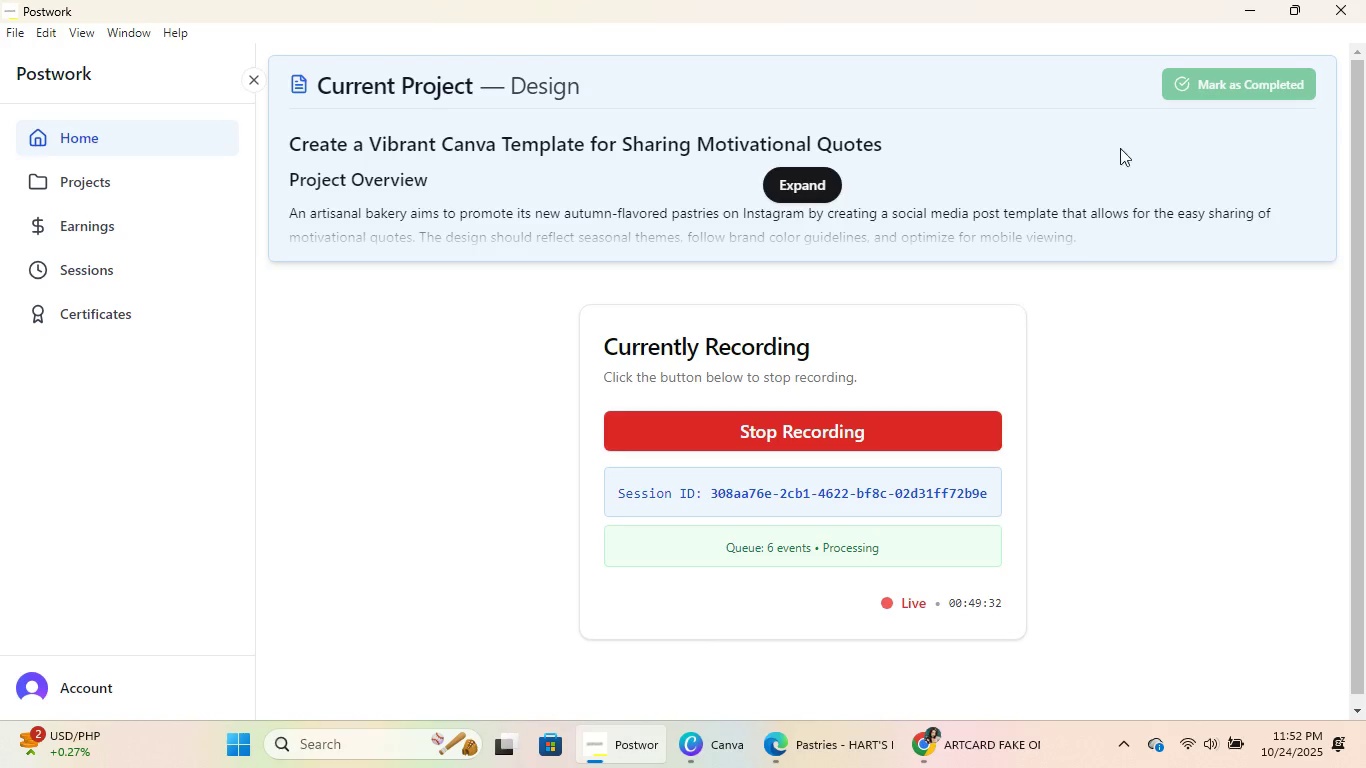 
left_click([1260, 4])
 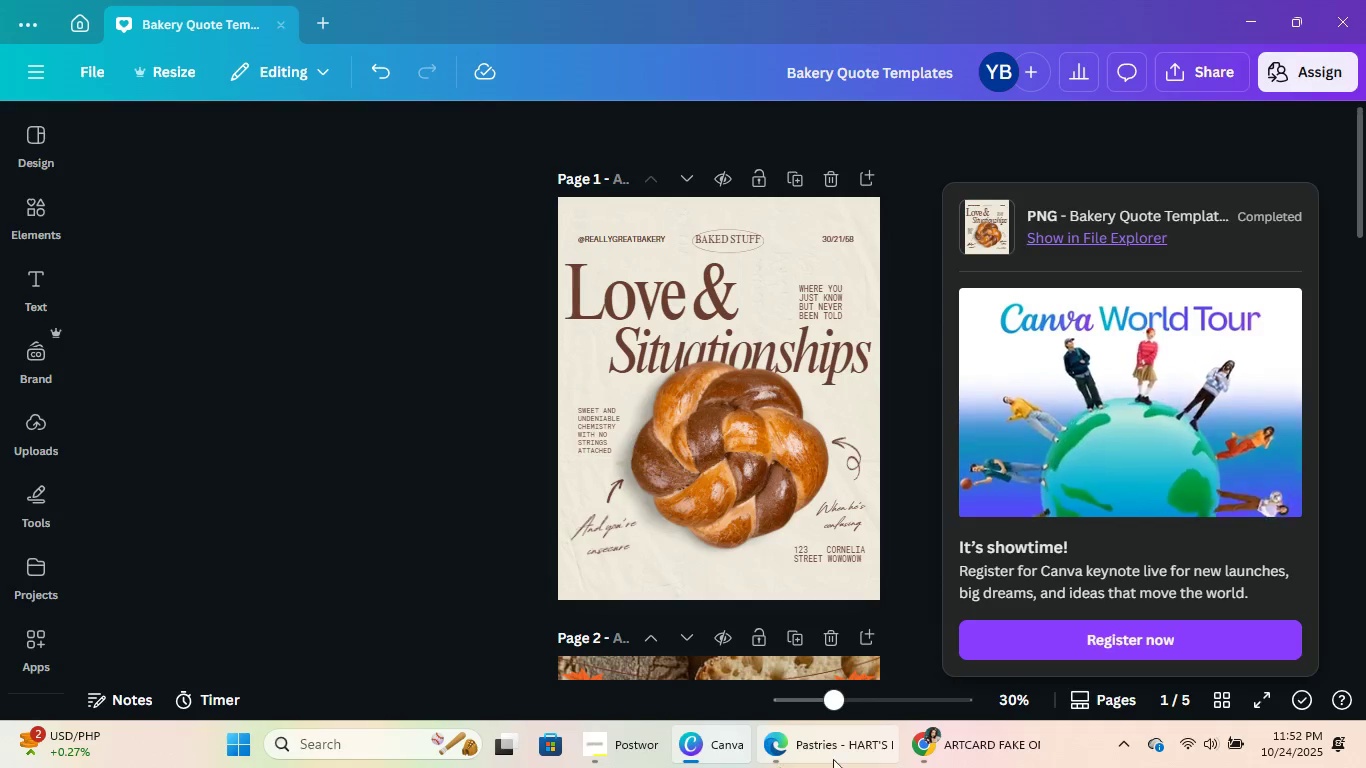 
left_click([834, 758])
 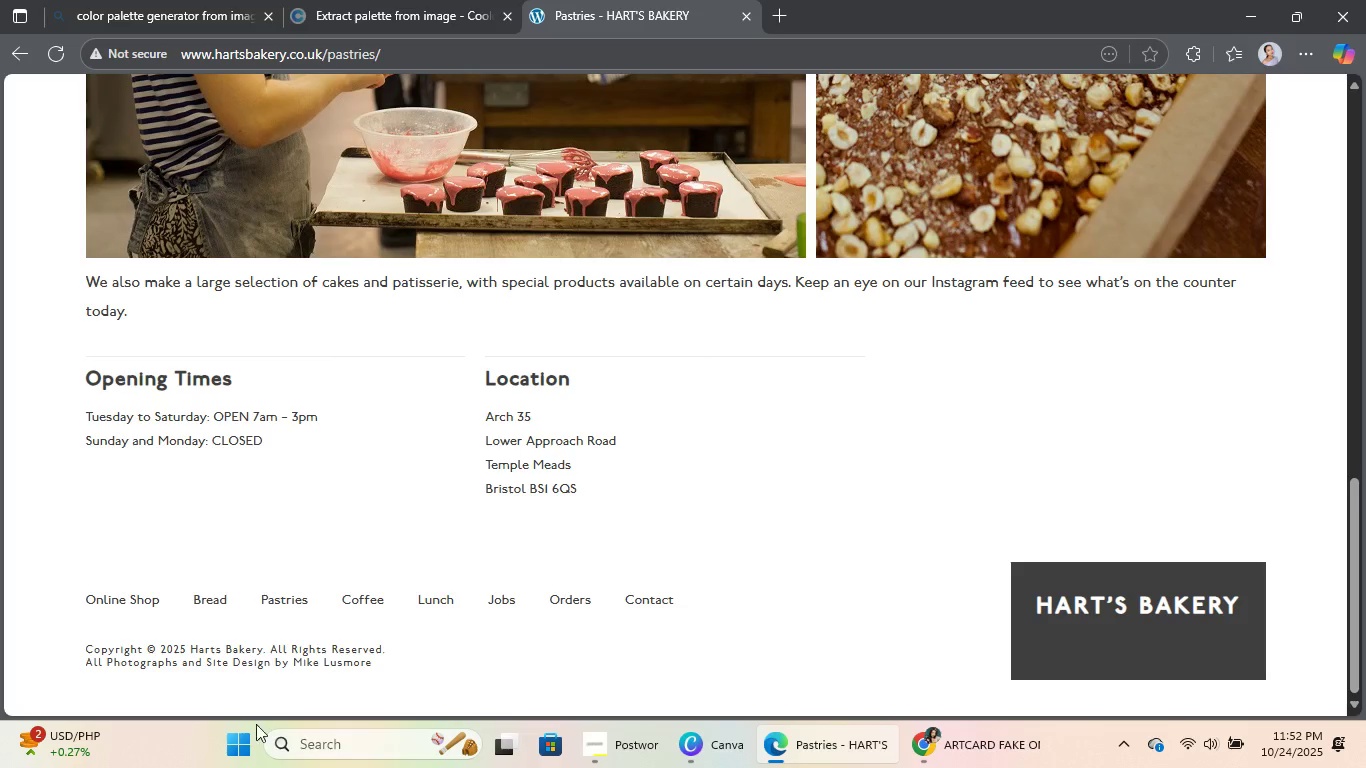 
left_click([233, 742])
 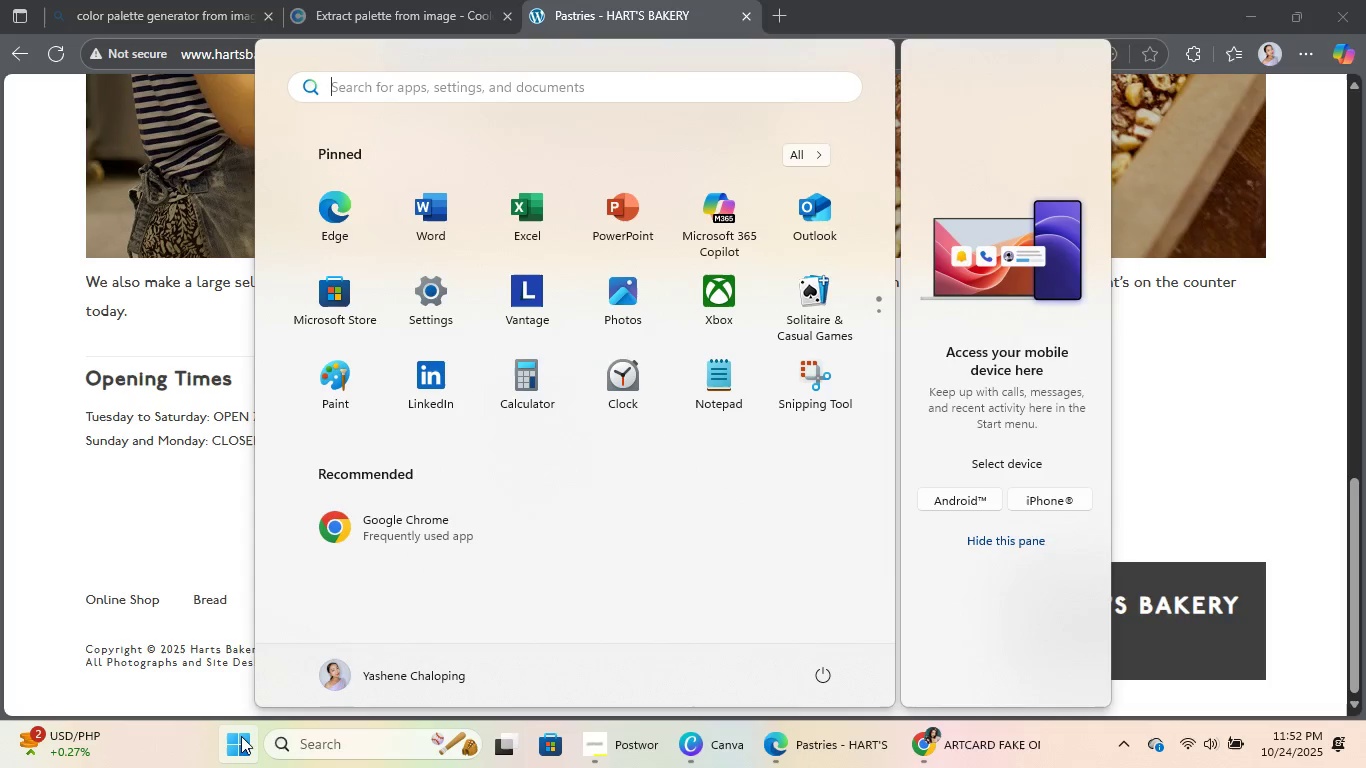 
type(faceb)
 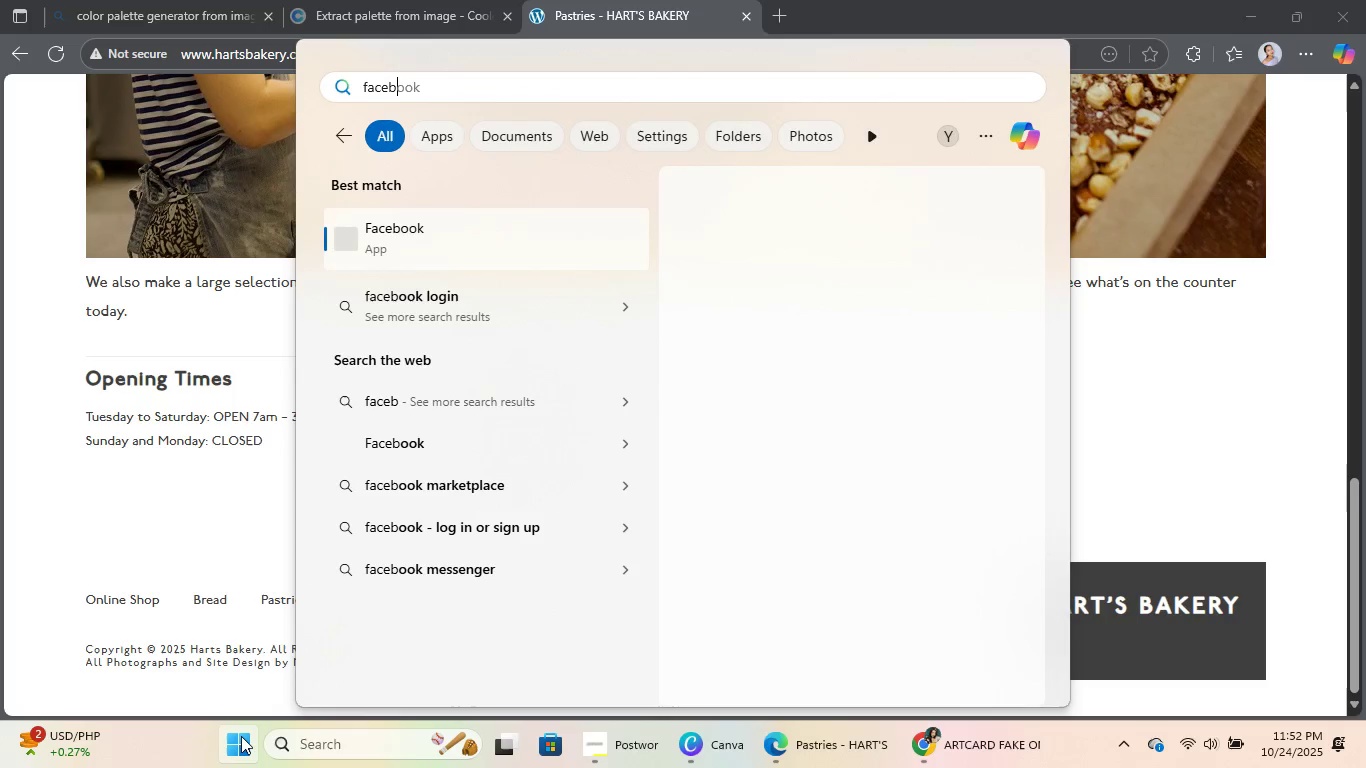 
key(Enter)
 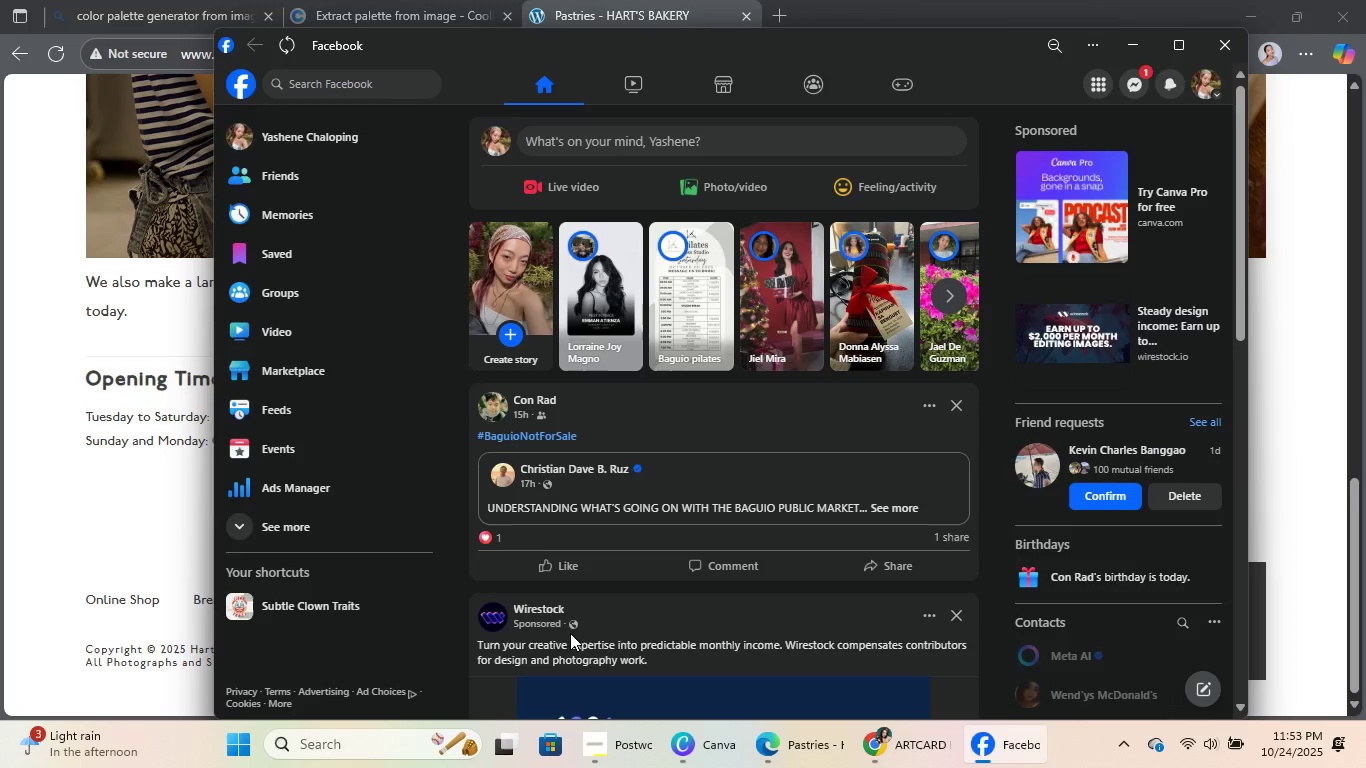 
wait(31.22)
 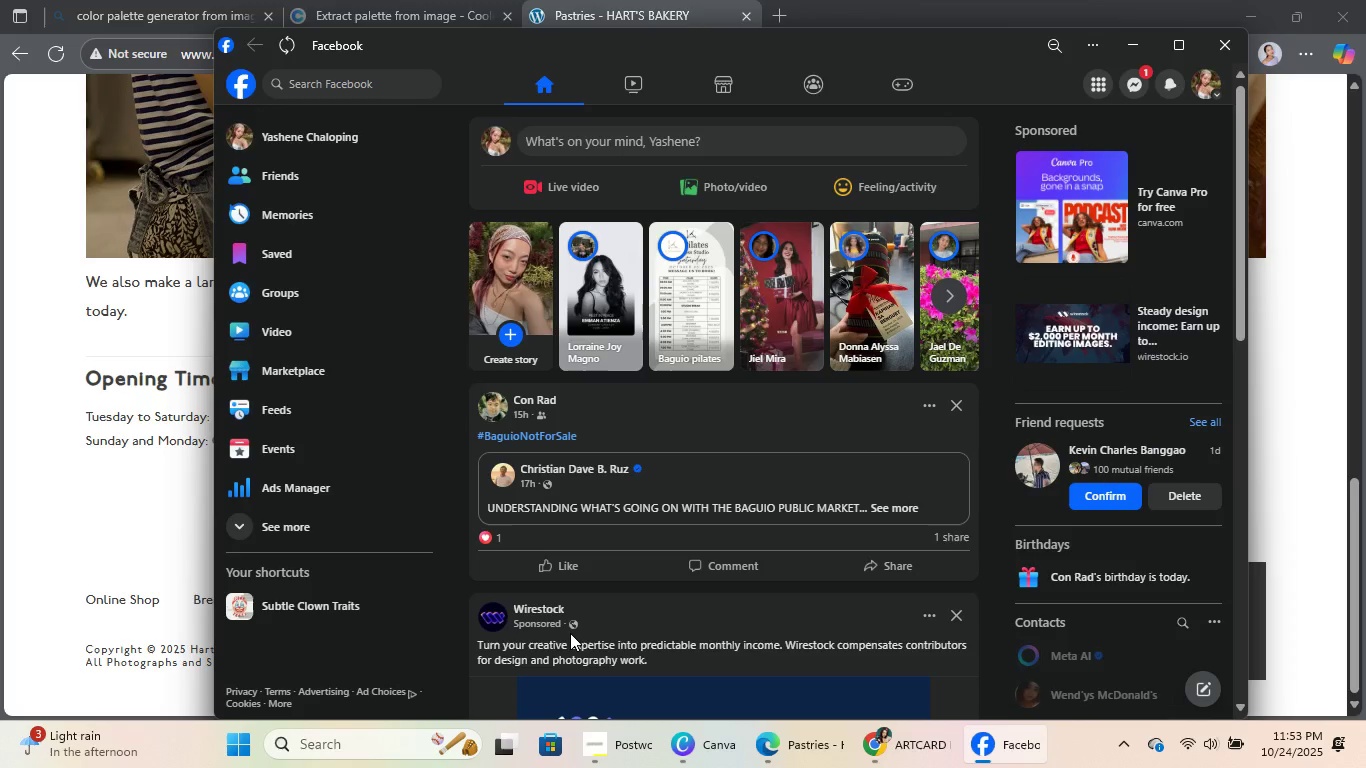 
left_click([1132, 83])
 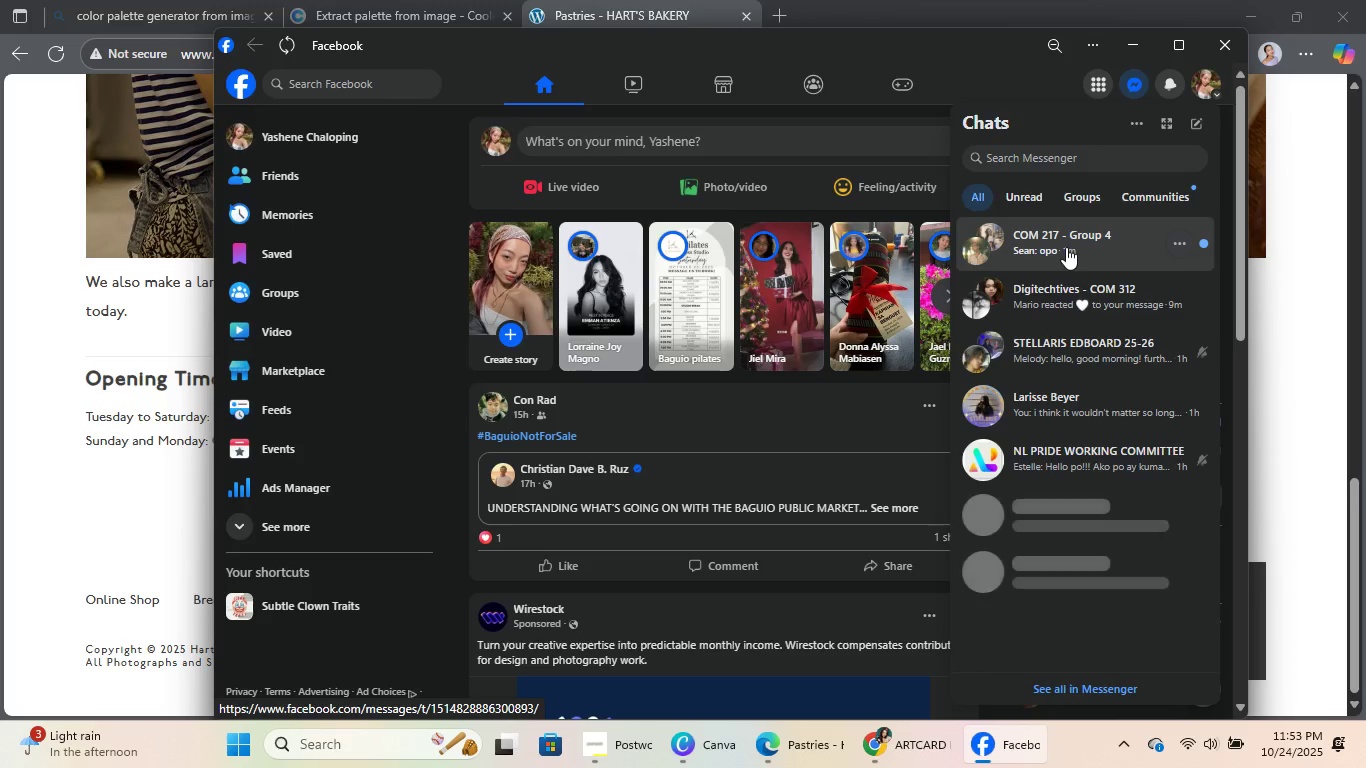 
left_click([1066, 247])
 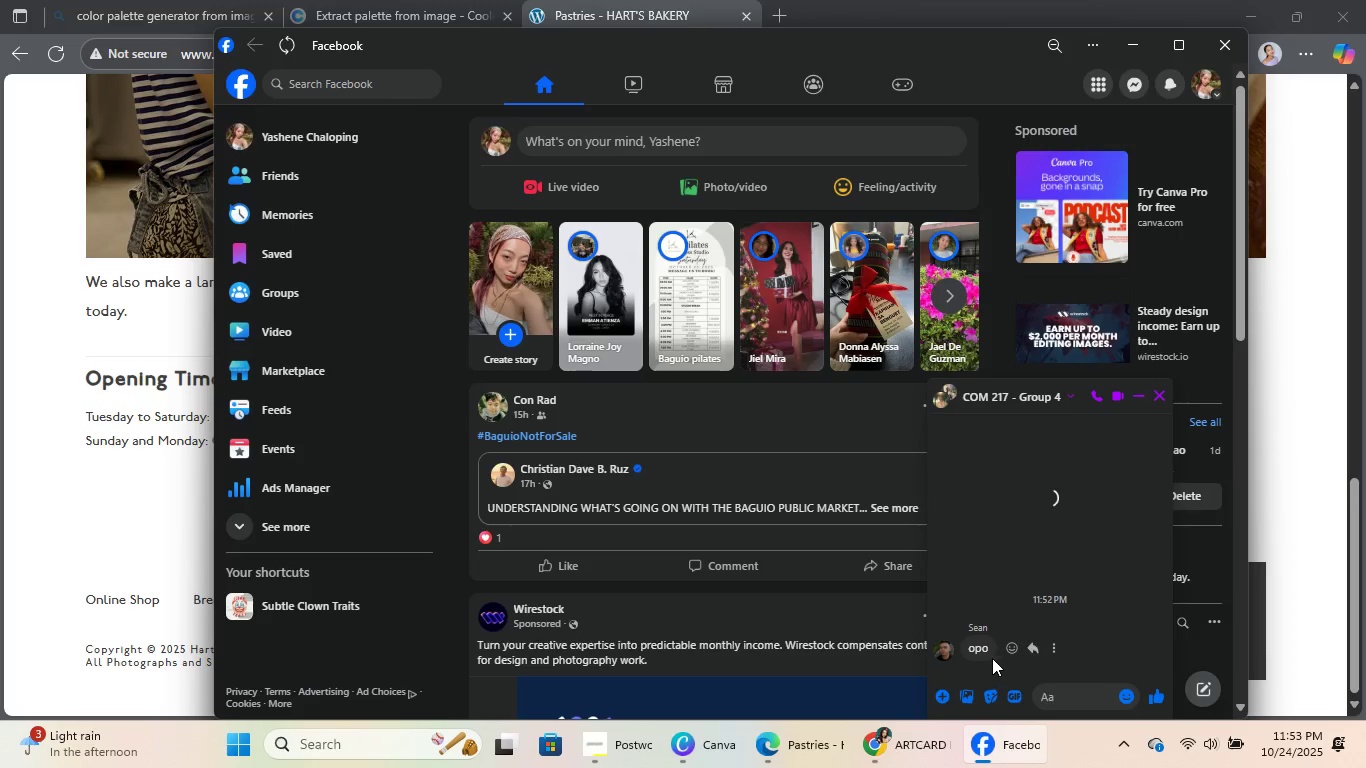 
left_click([1008, 643])
 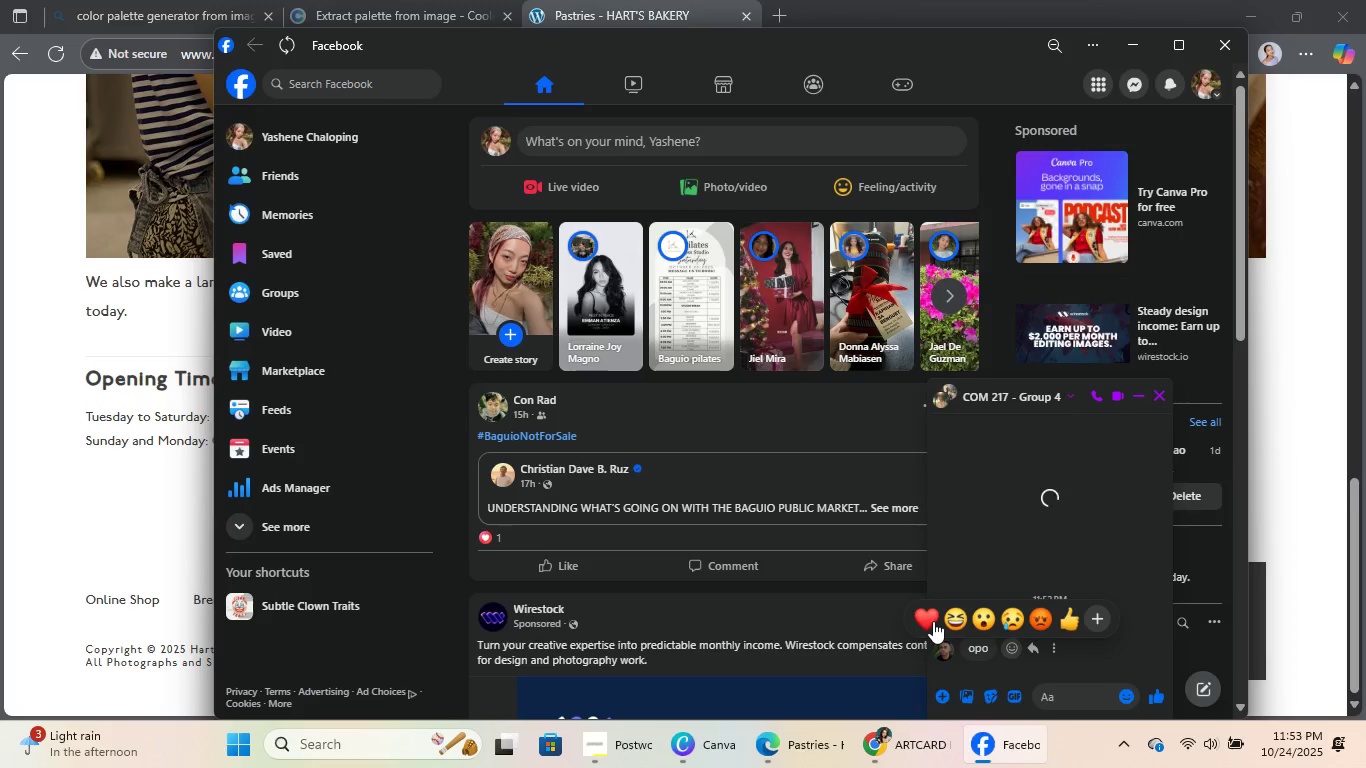 
left_click([933, 618])
 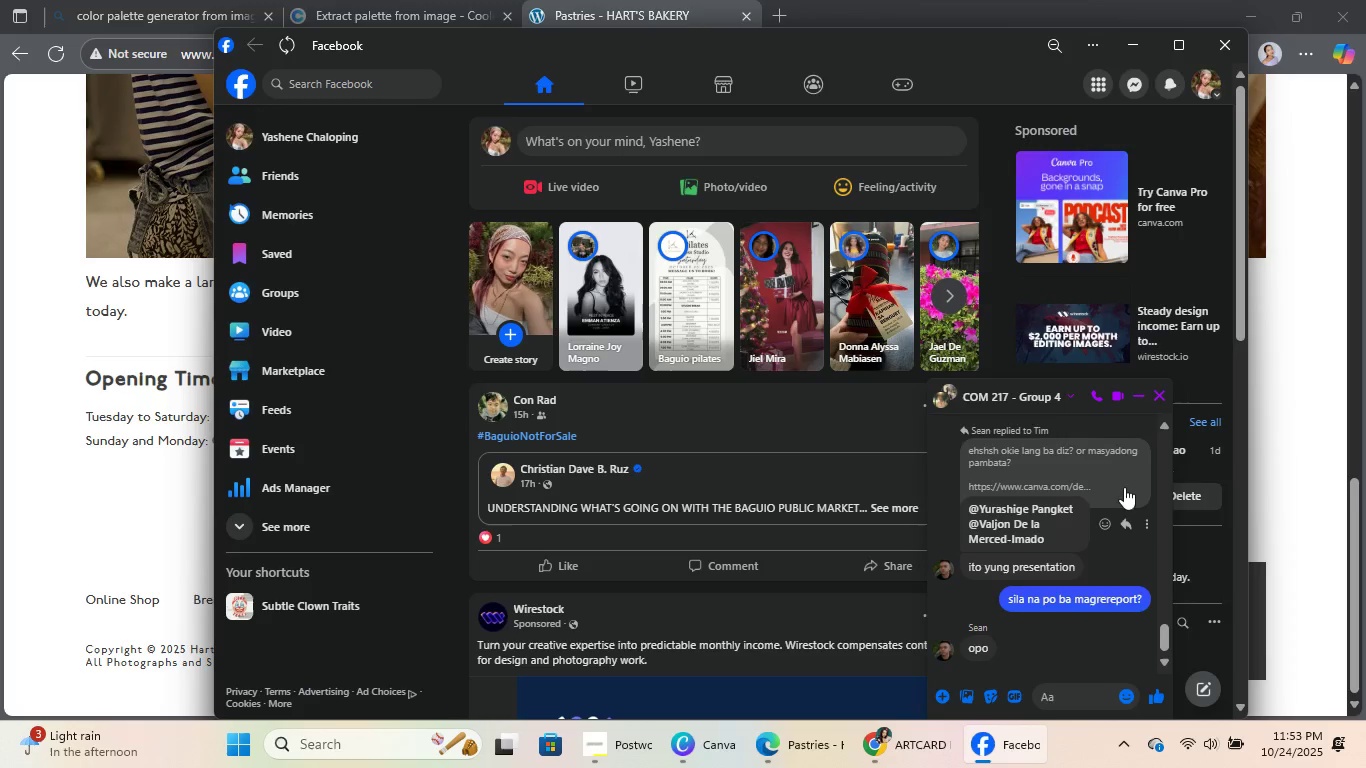 
scroll: coordinate [1075, 511], scroll_direction: up, amount: 16.0
 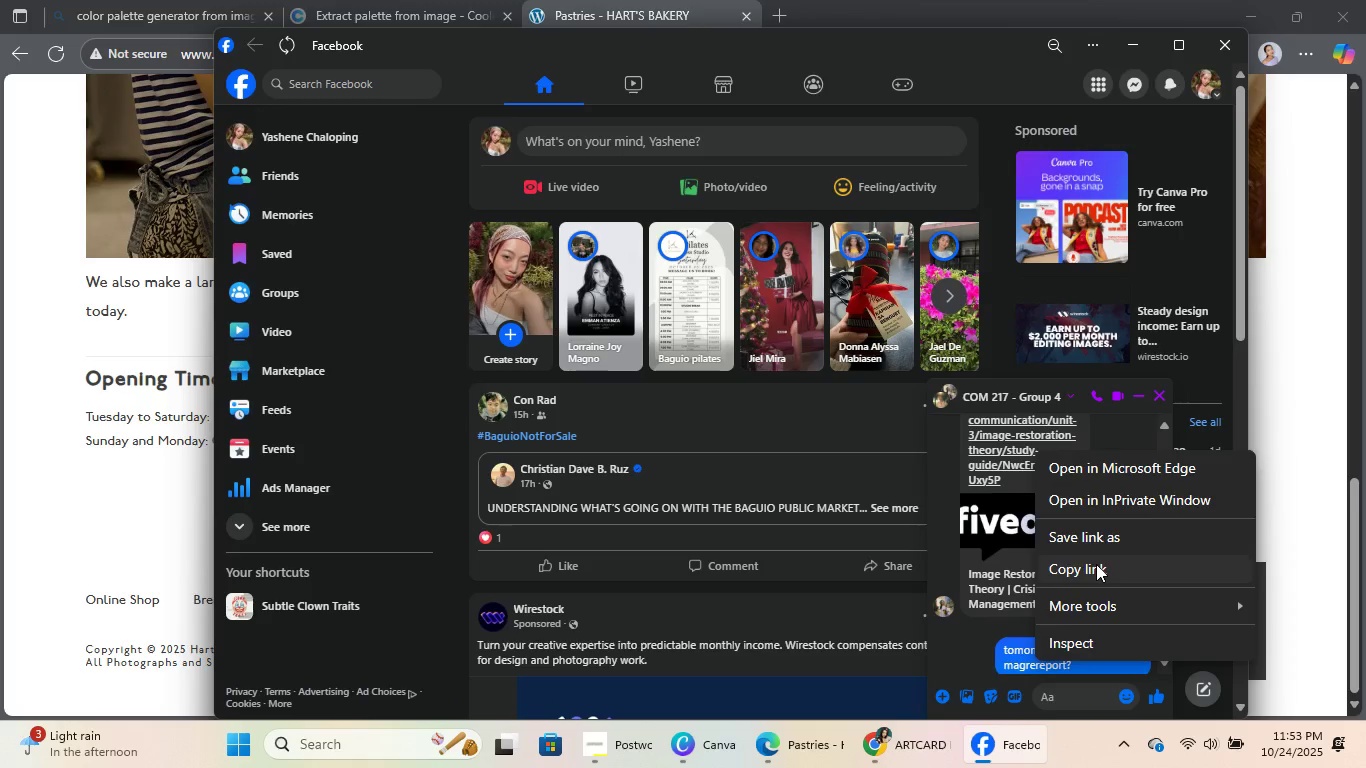 
left_click([1137, 32])
 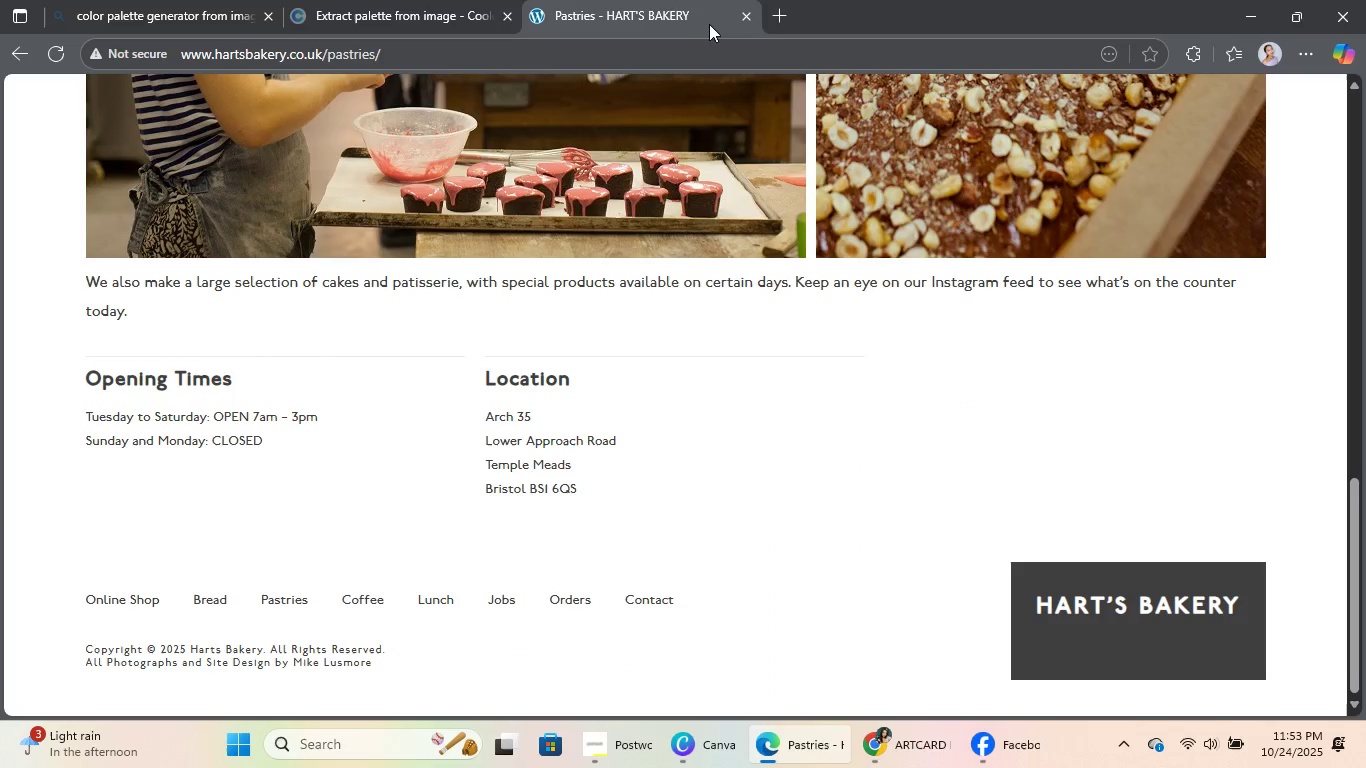 
left_click([706, 39])
 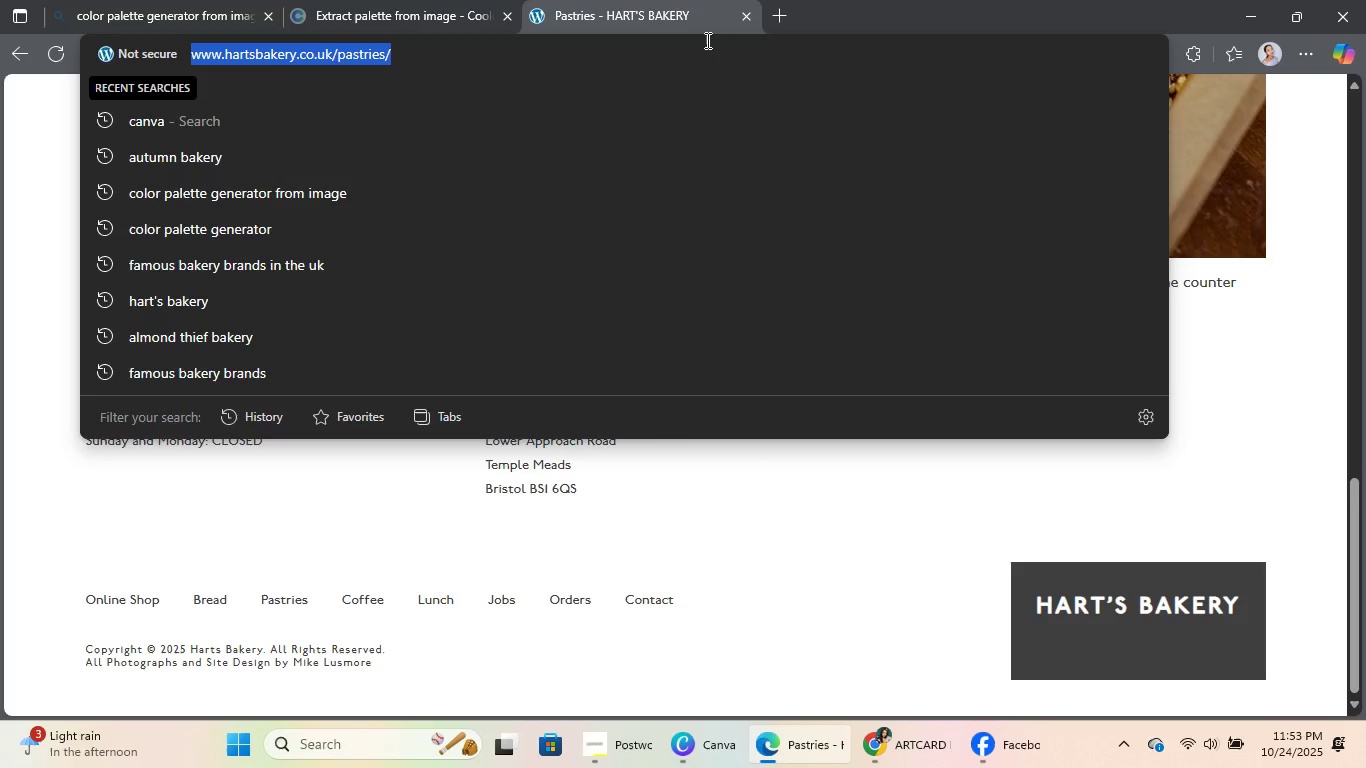 
key(Control+V)
 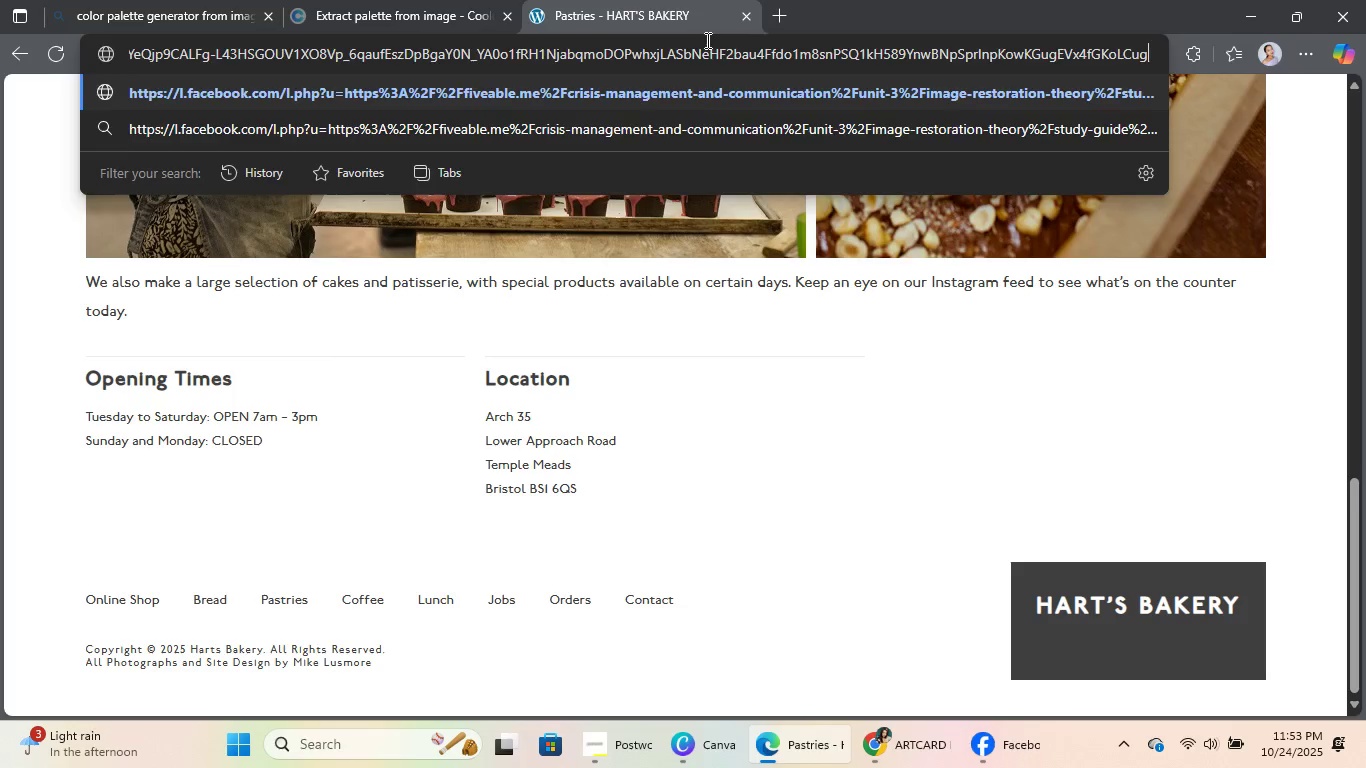 
key(NumpadEnter)
 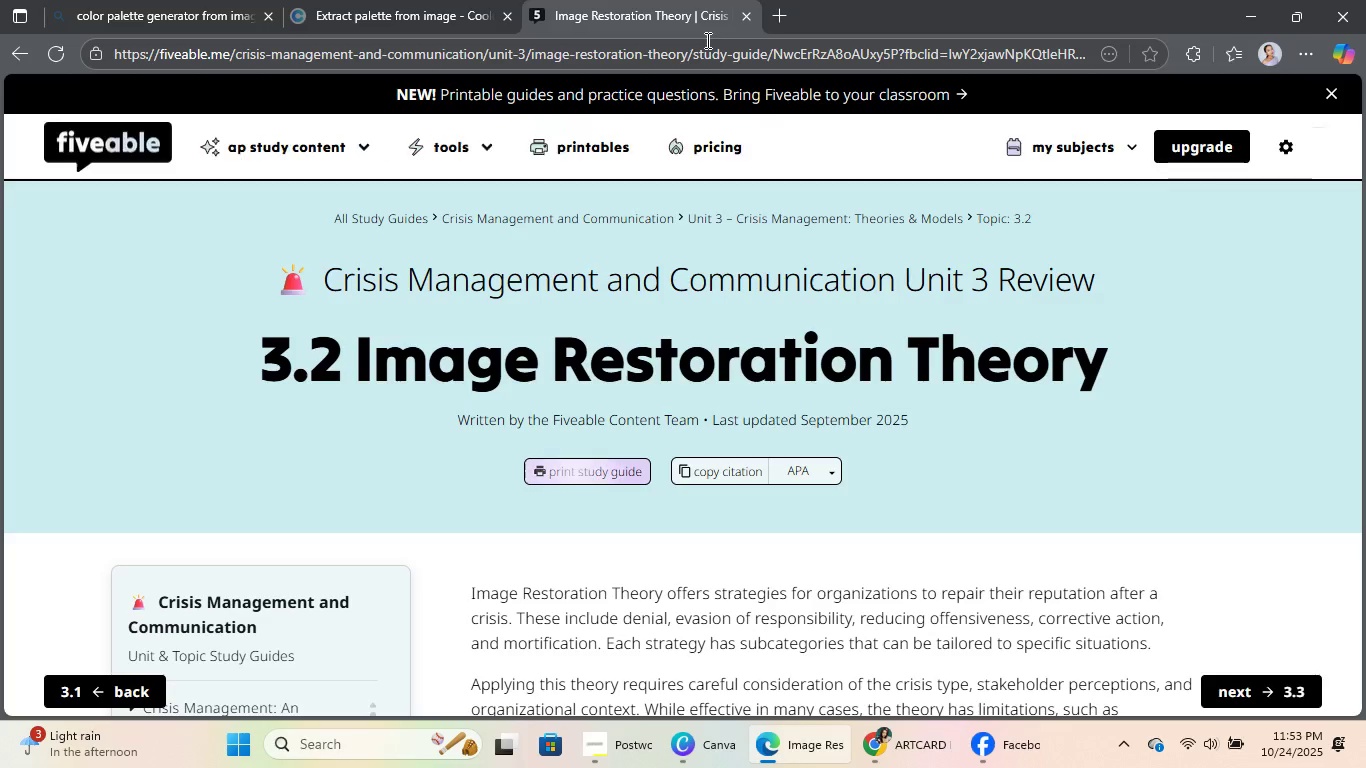 
wait(6.64)
 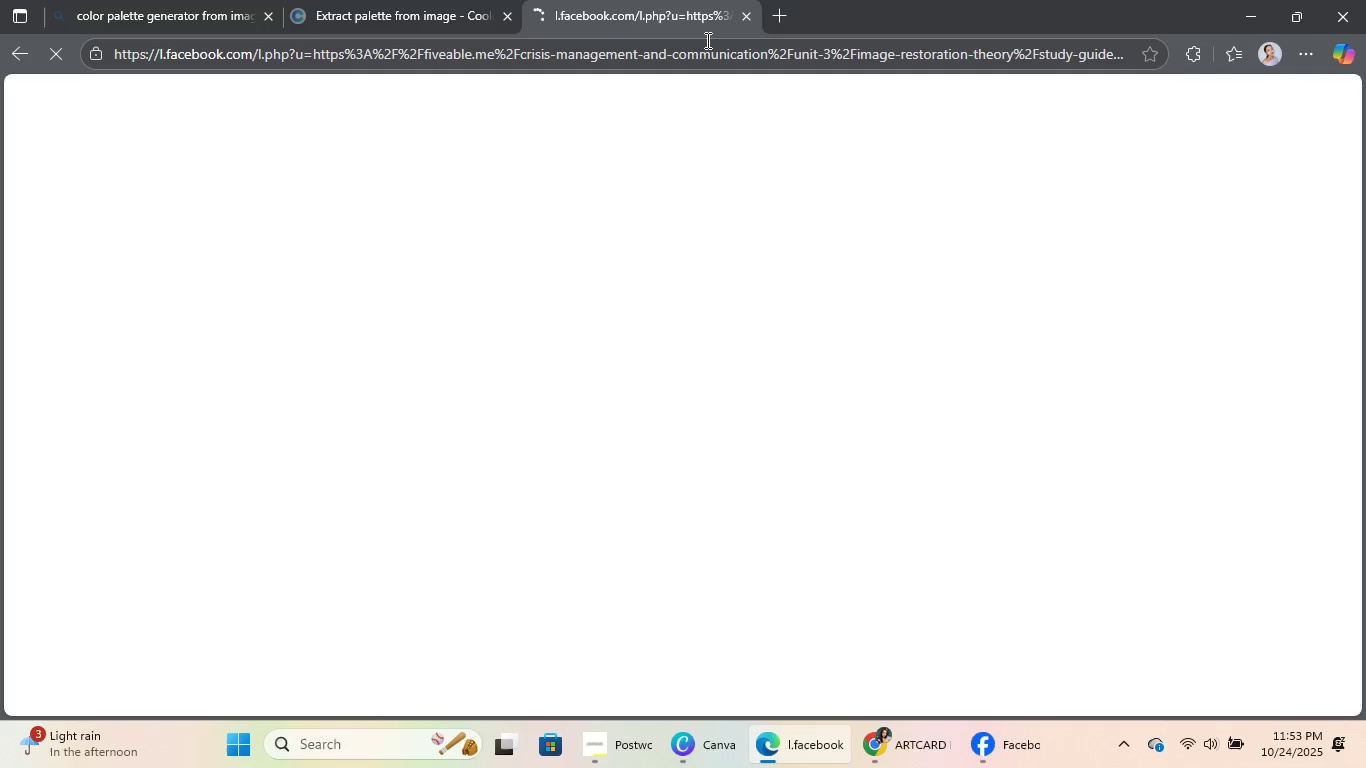 
scroll: coordinate [876, 424], scroll_direction: down, amount: 14.0
 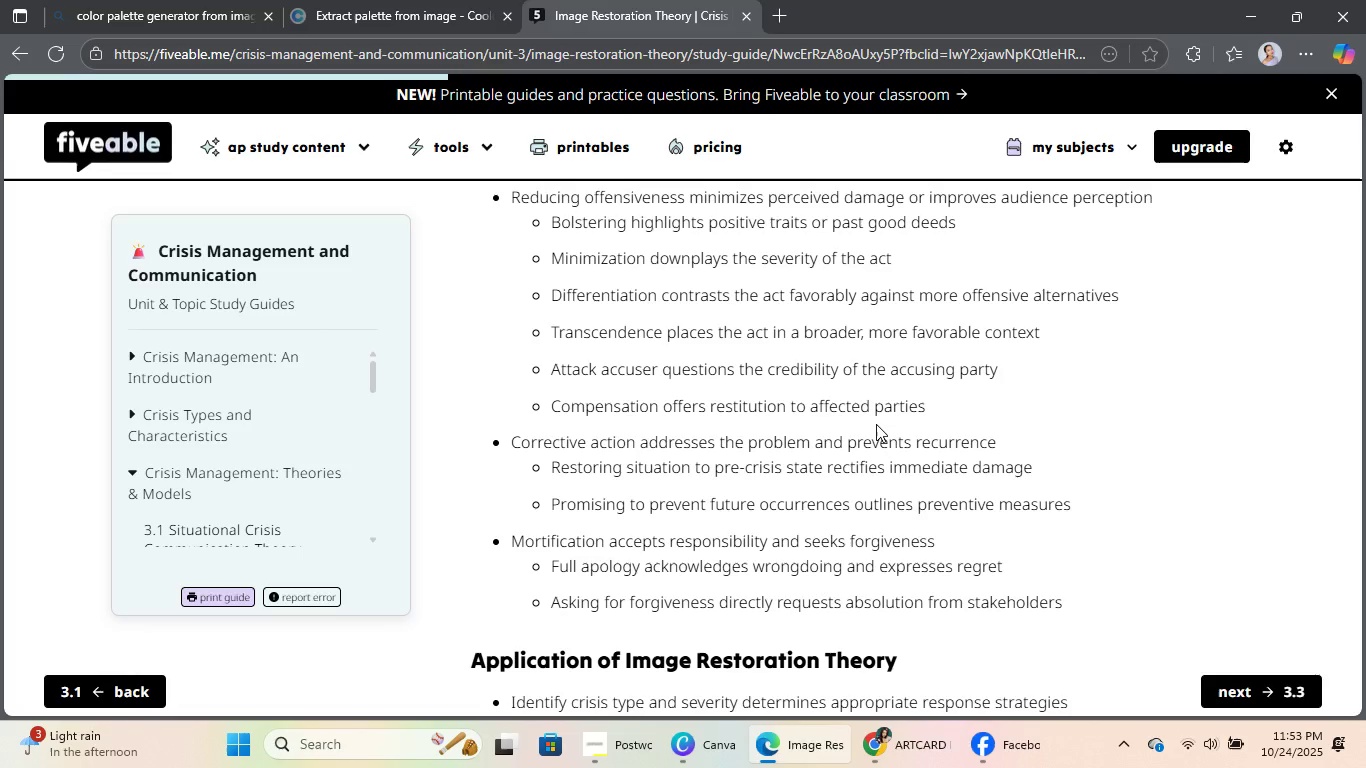 
wait(17.65)
 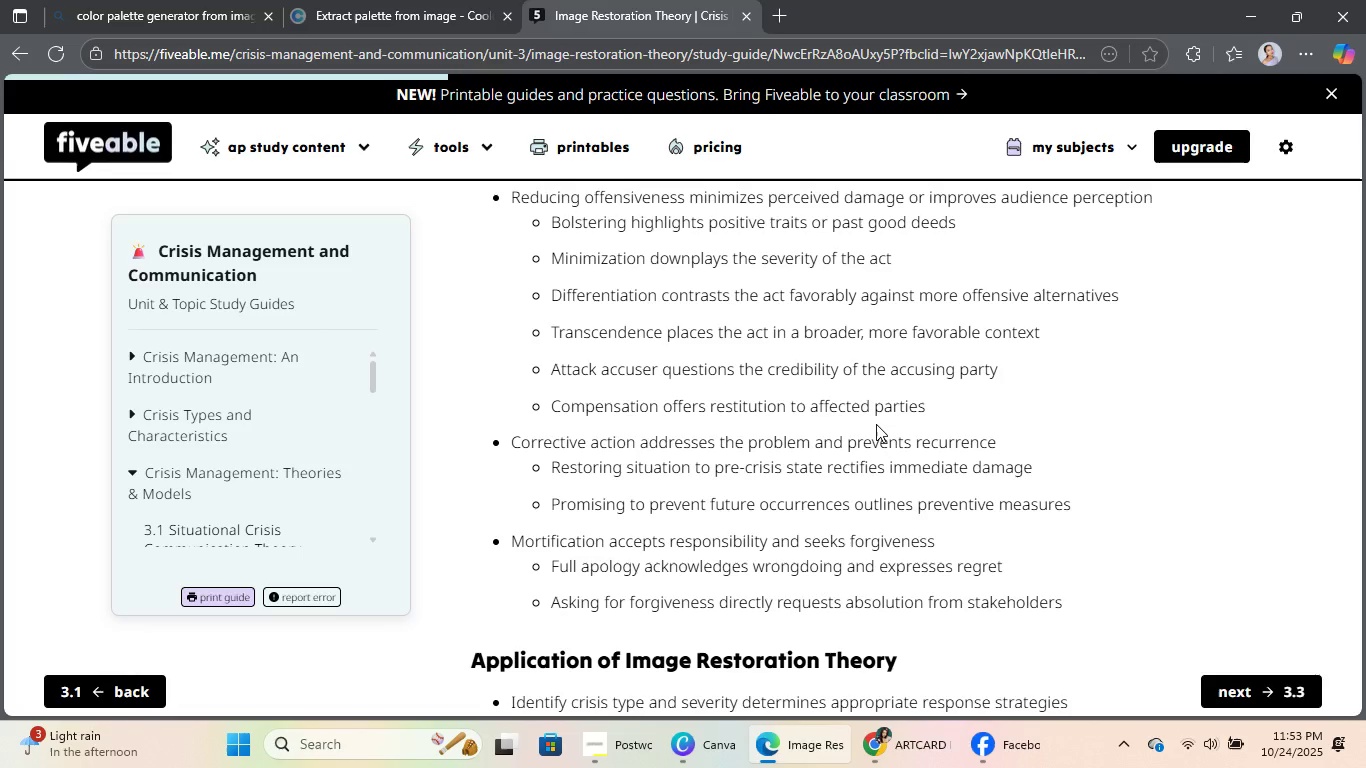 
scroll: coordinate [369, 355], scroll_direction: down, amount: 7.0
 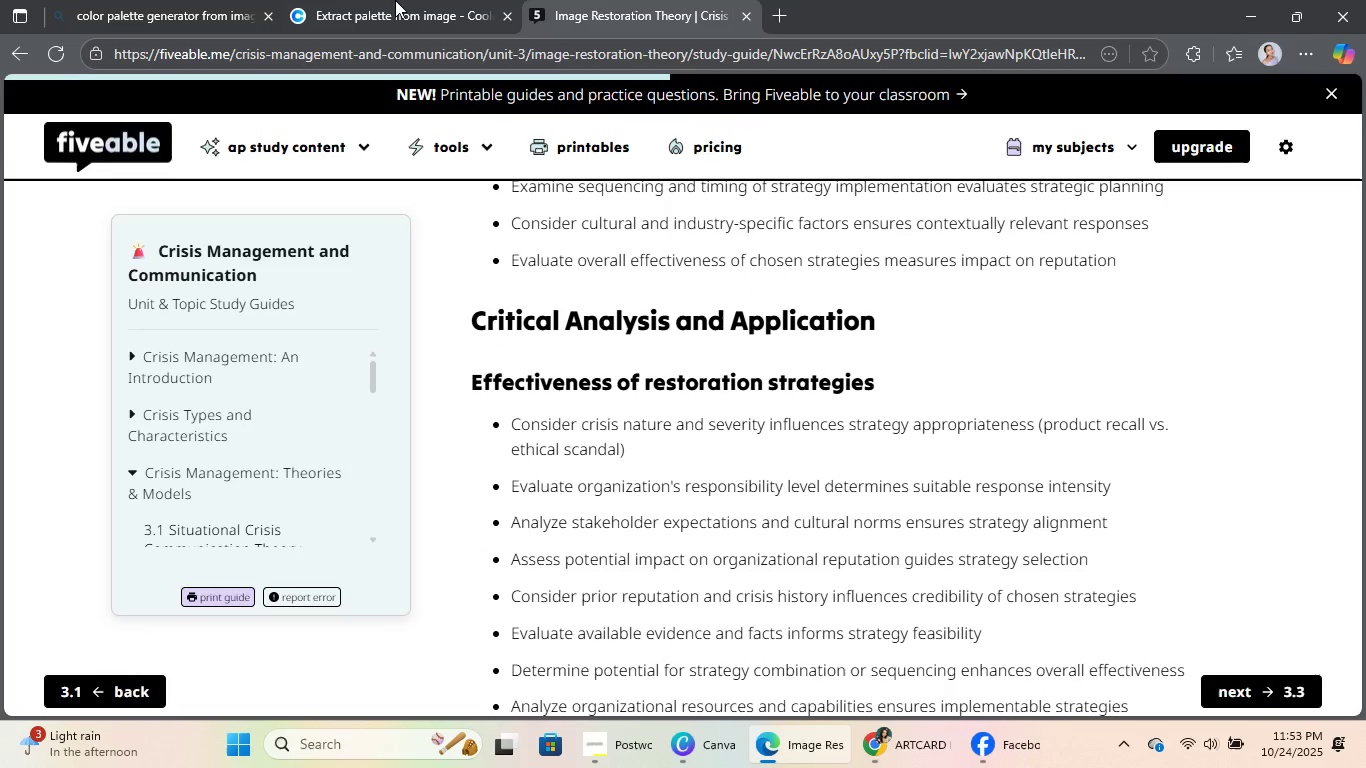 
left_click([398, 0])
 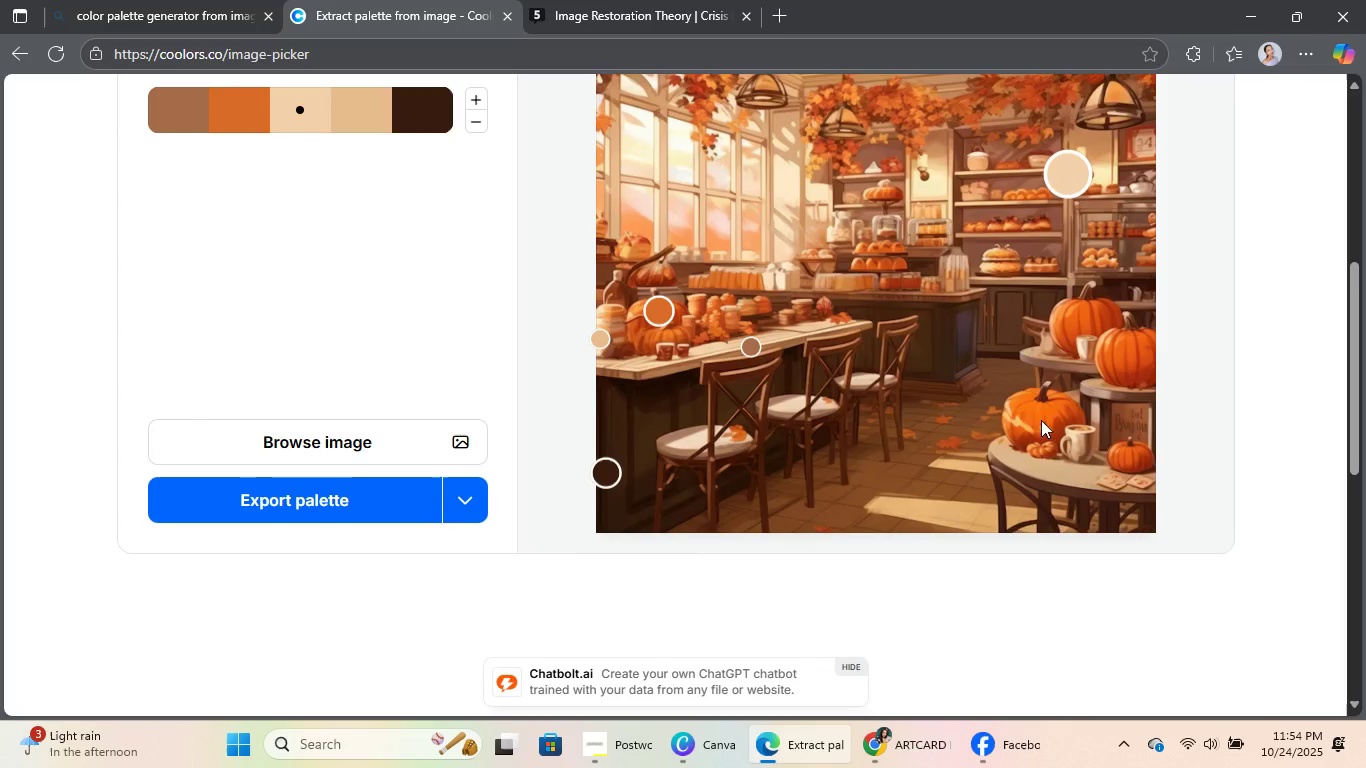 
scroll: coordinate [1020, 361], scroll_direction: up, amount: 3.0
 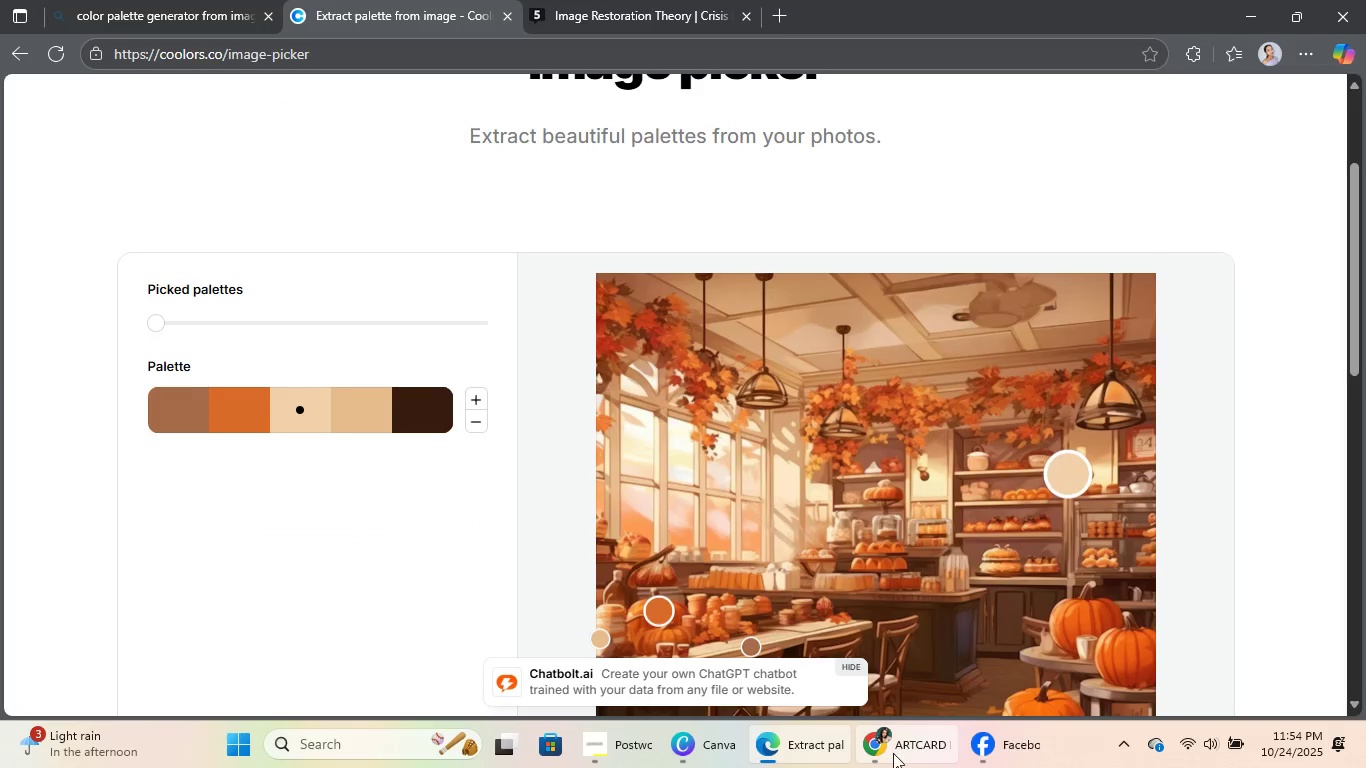 
left_click([898, 753])
 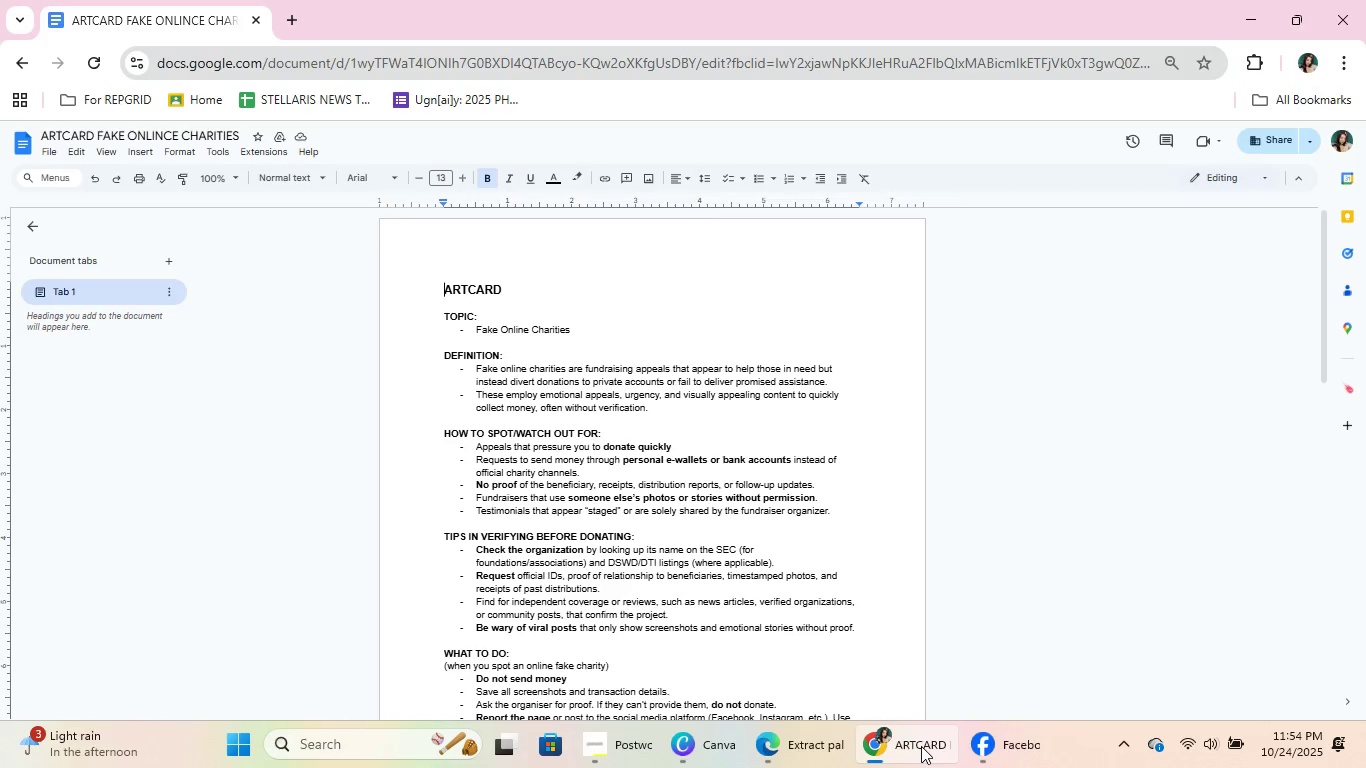 
left_click([921, 746])
 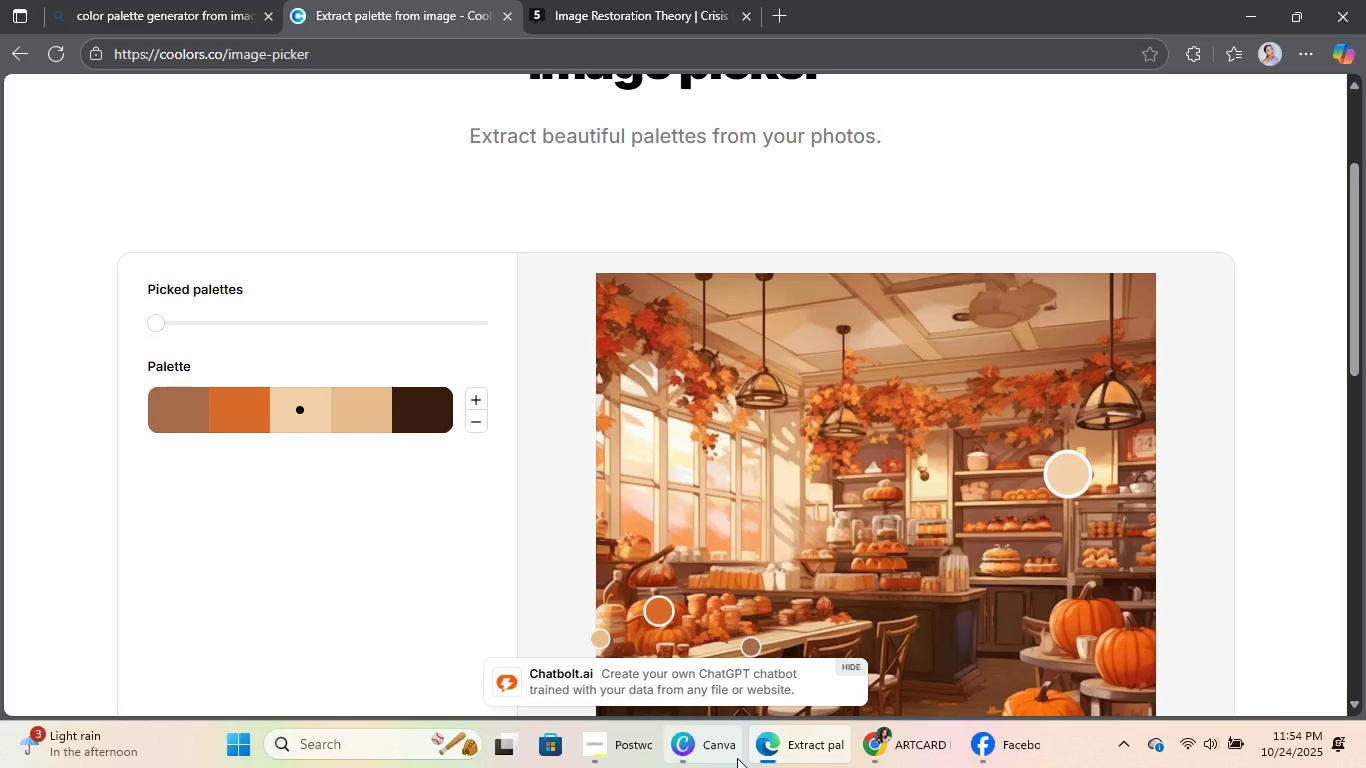 
left_click([737, 758])
 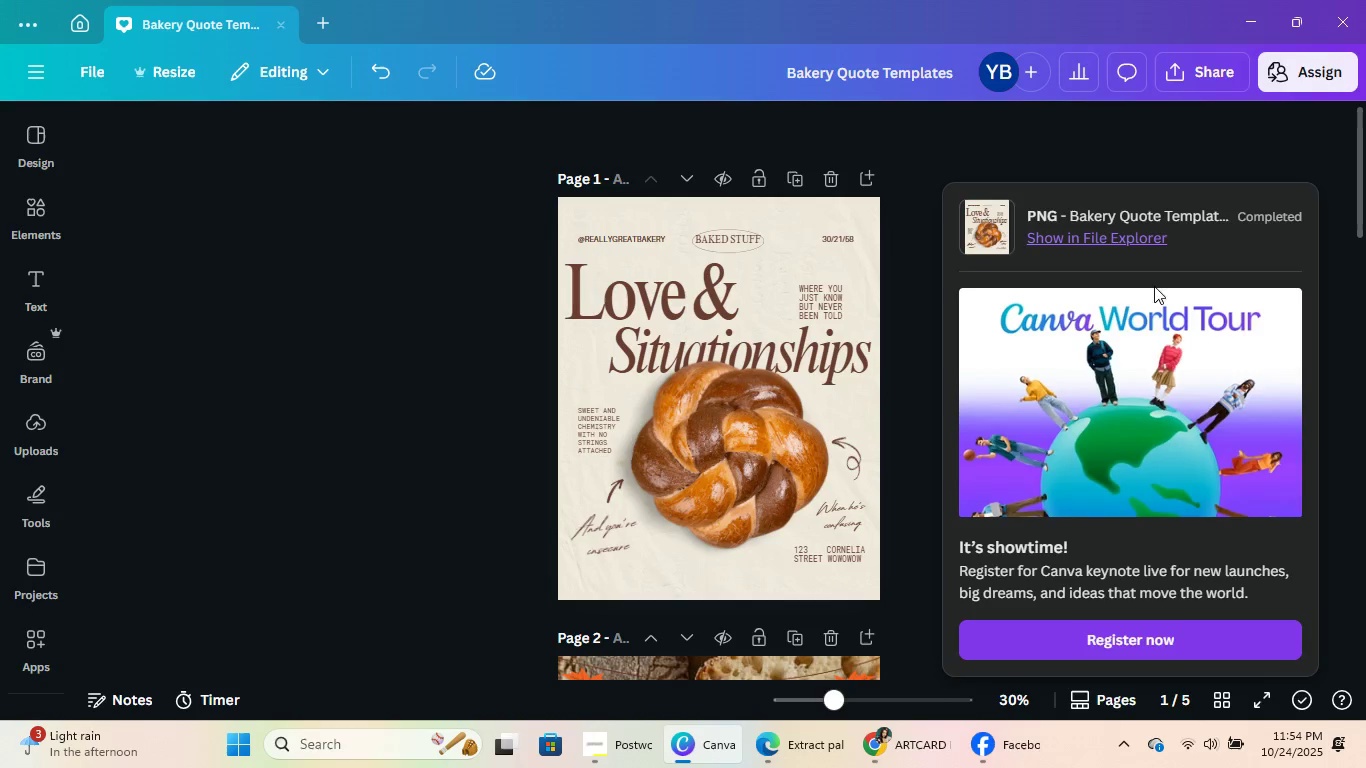 
left_click([1257, 0])
 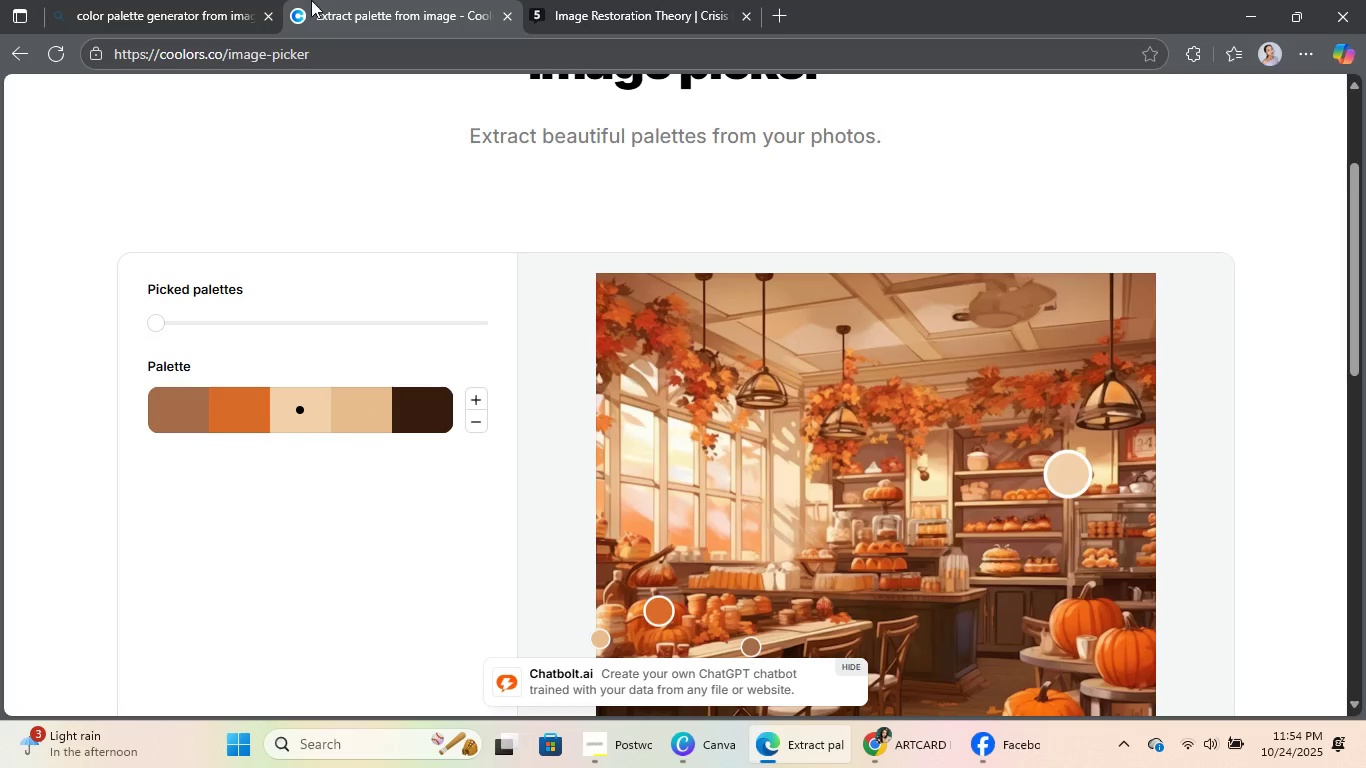 
left_click([191, 0])
 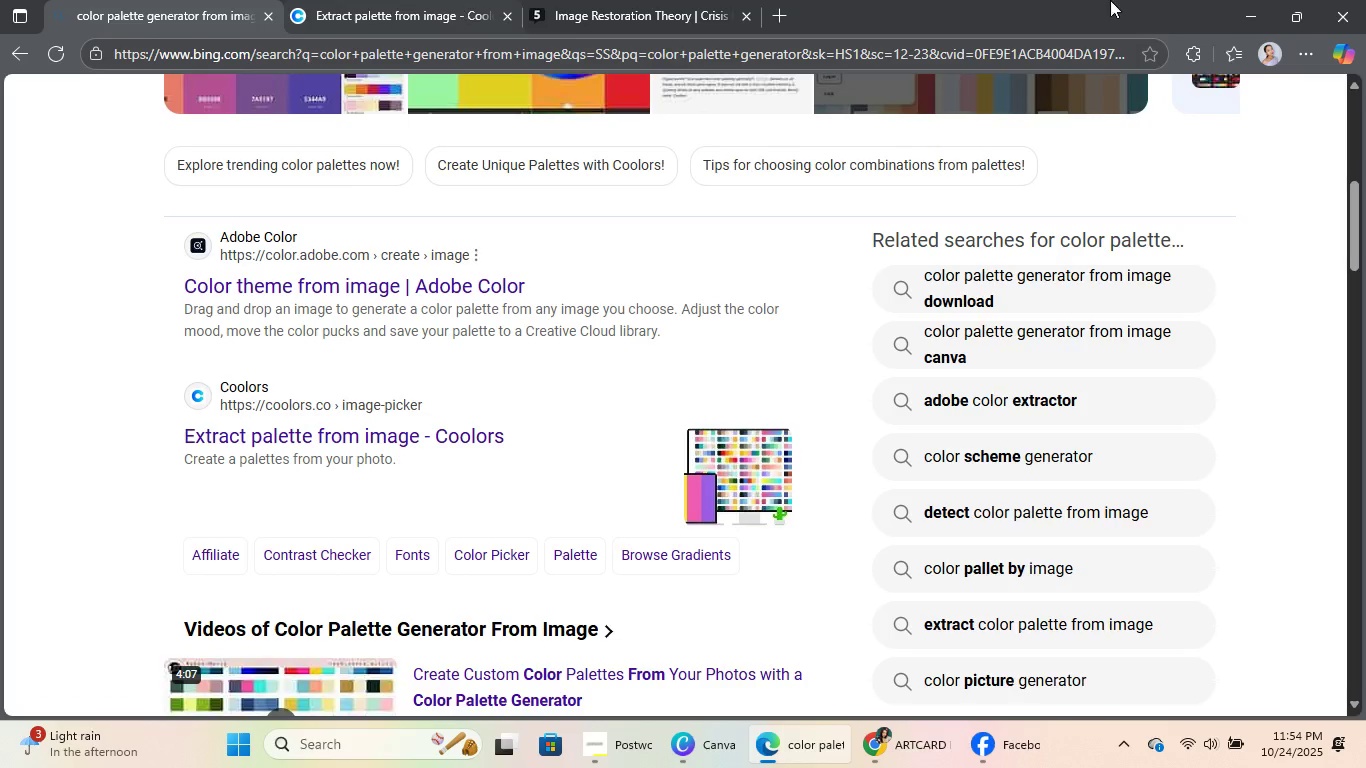 
left_click([1343, 0])
 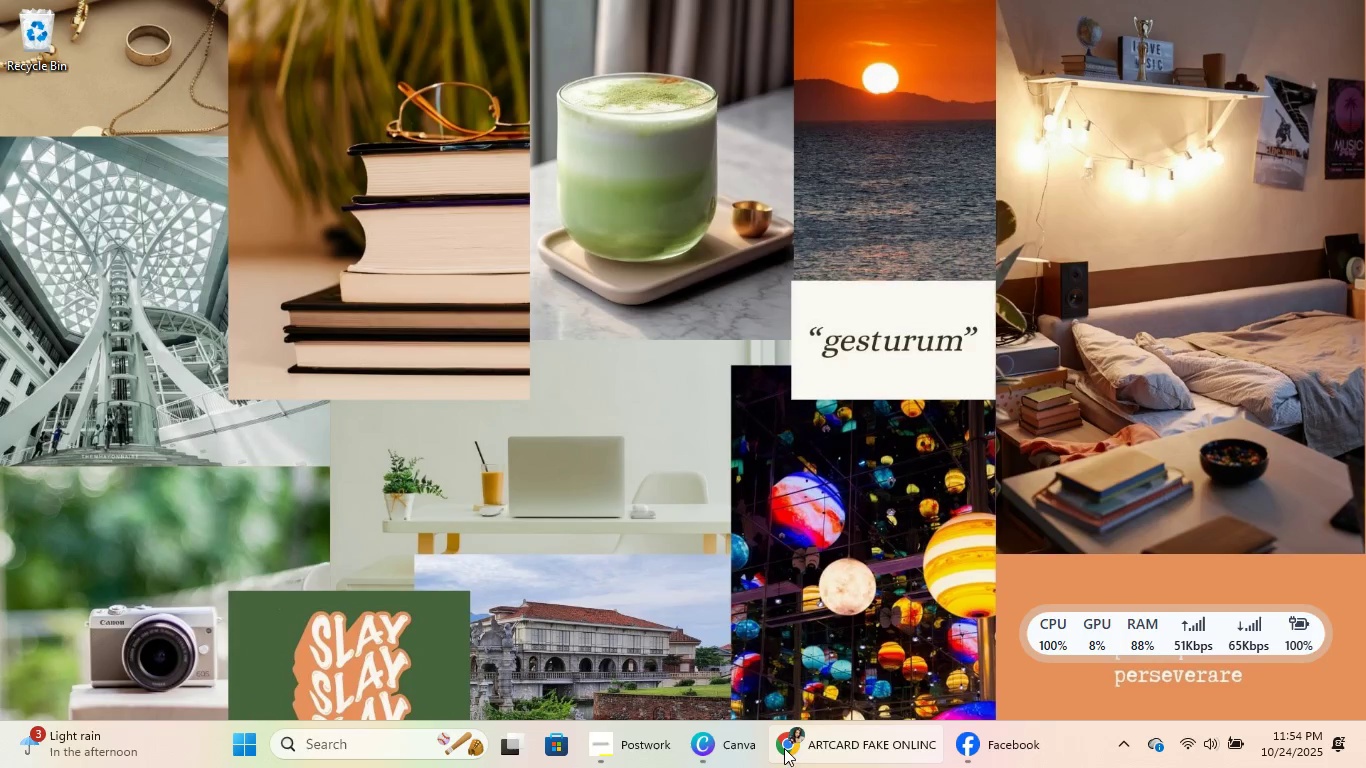 
left_click([815, 752])
 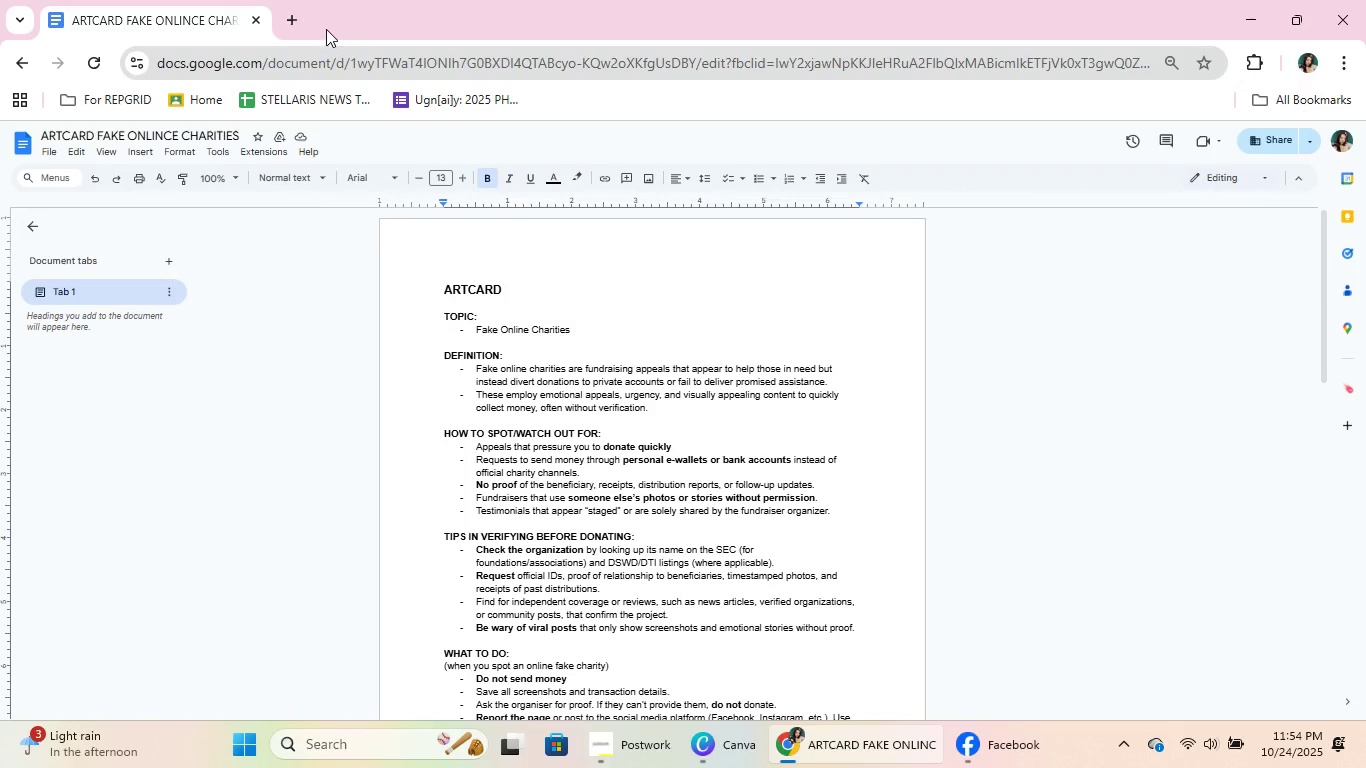 
left_click([301, 11])
 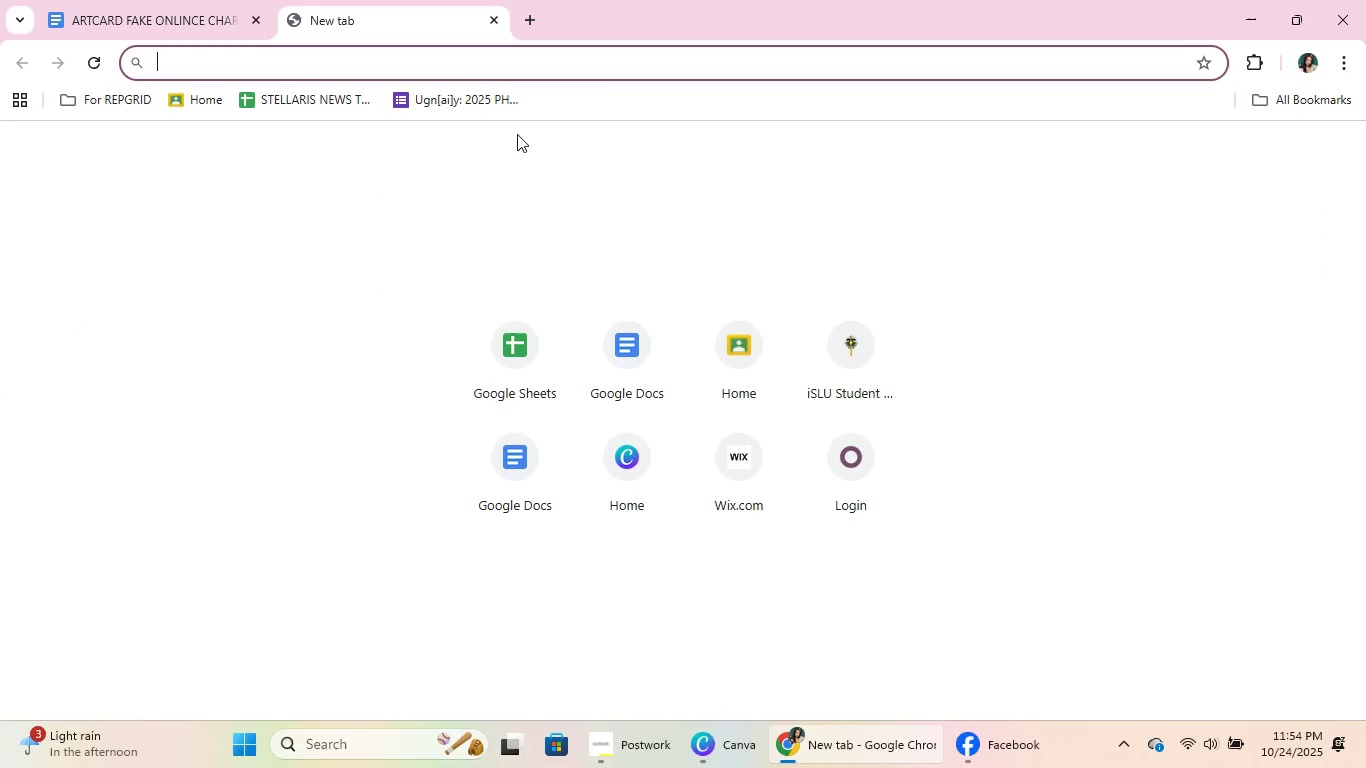 
type(clas)
 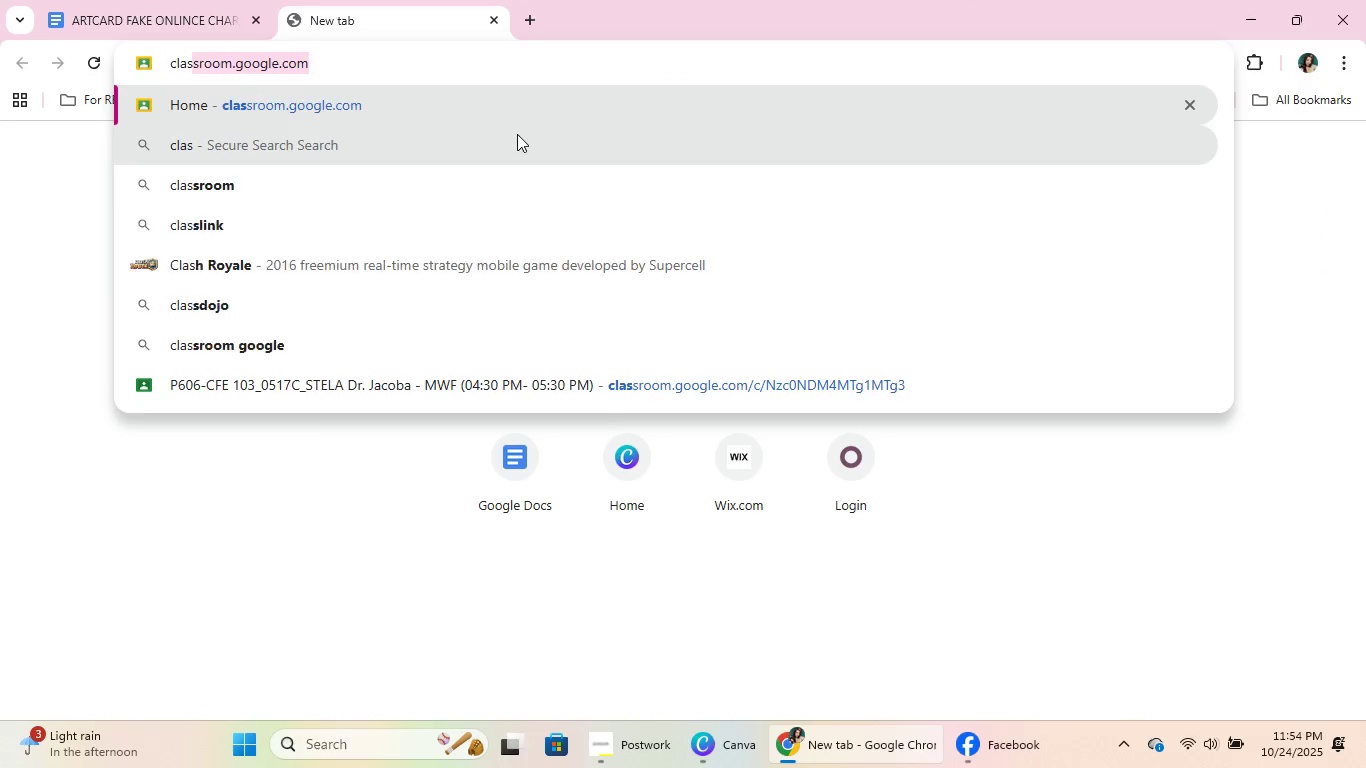 
key(Enter)
 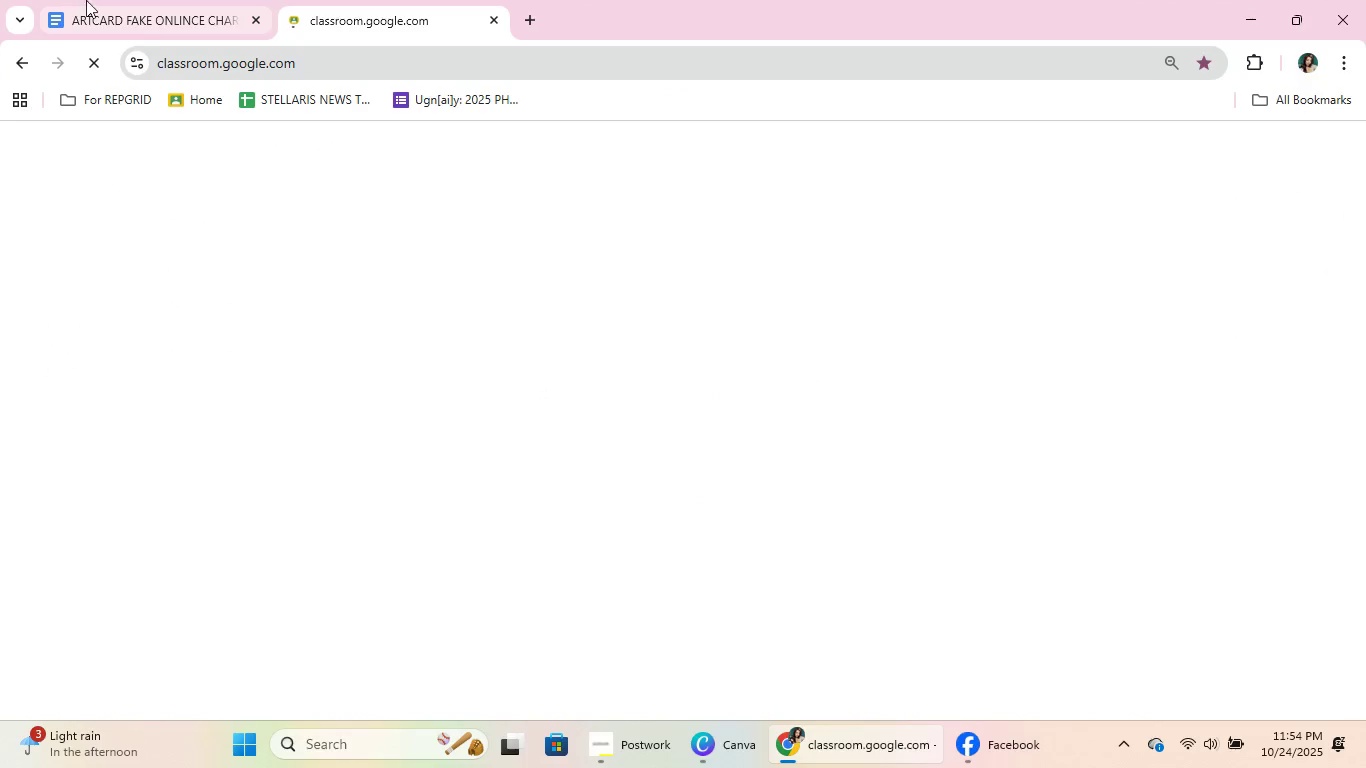 
left_click([176, 16])
 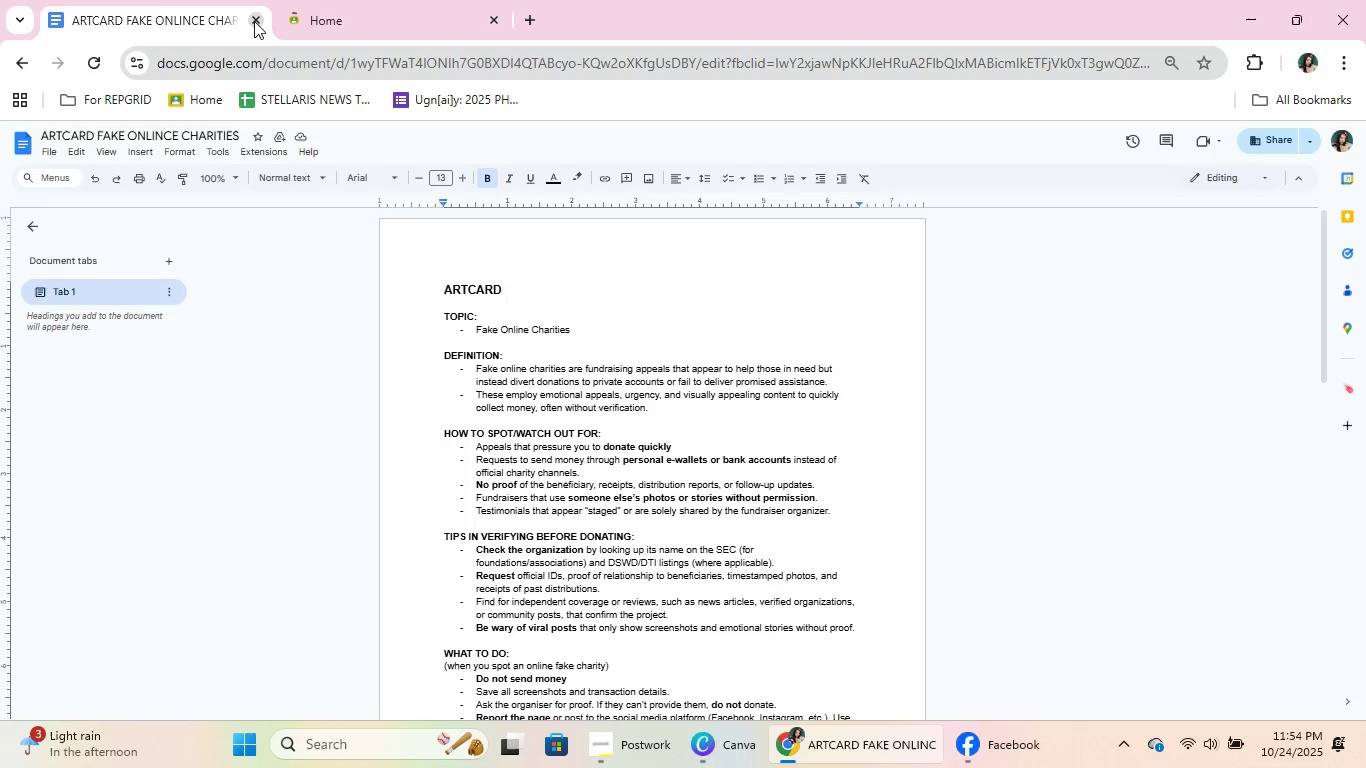 
left_click([254, 20])
 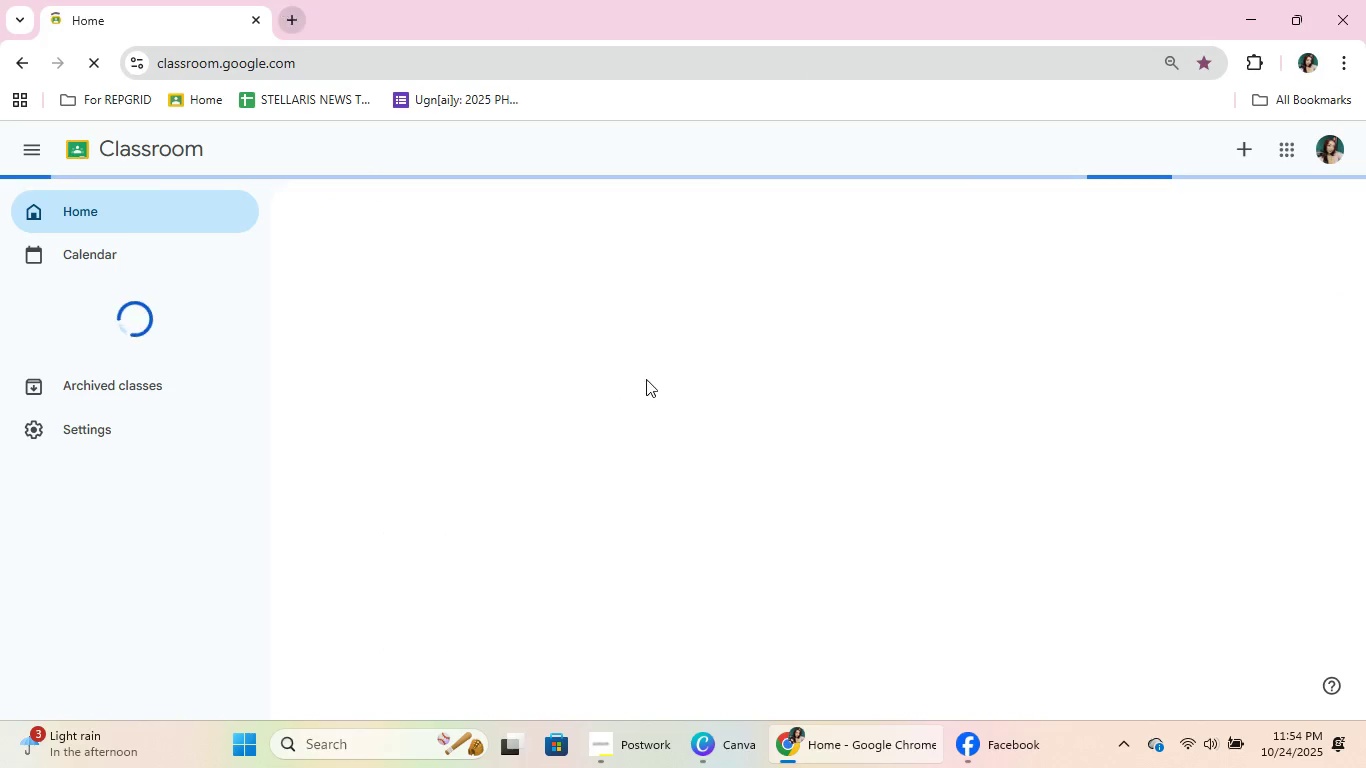 
scroll: coordinate [730, 340], scroll_direction: down, amount: 3.0
 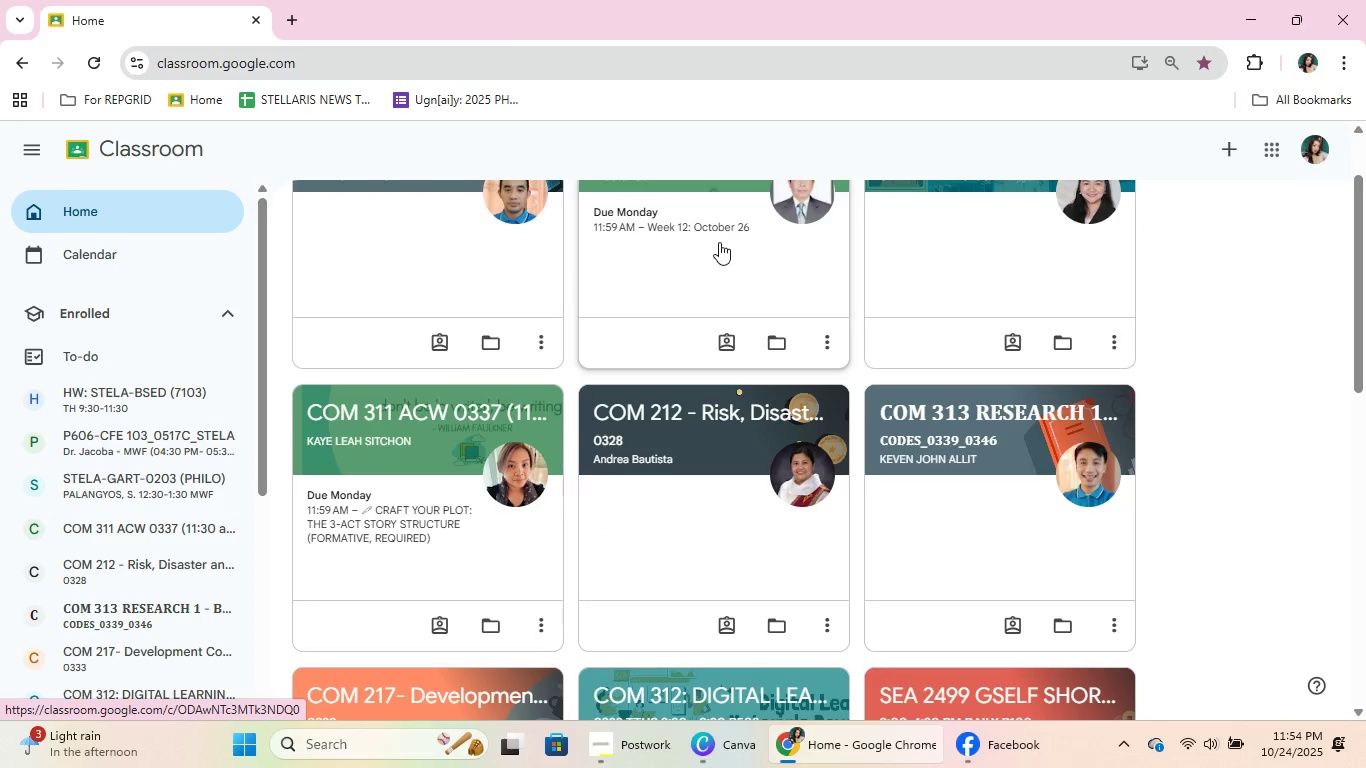 
scroll: coordinate [719, 240], scroll_direction: up, amount: 1.0
 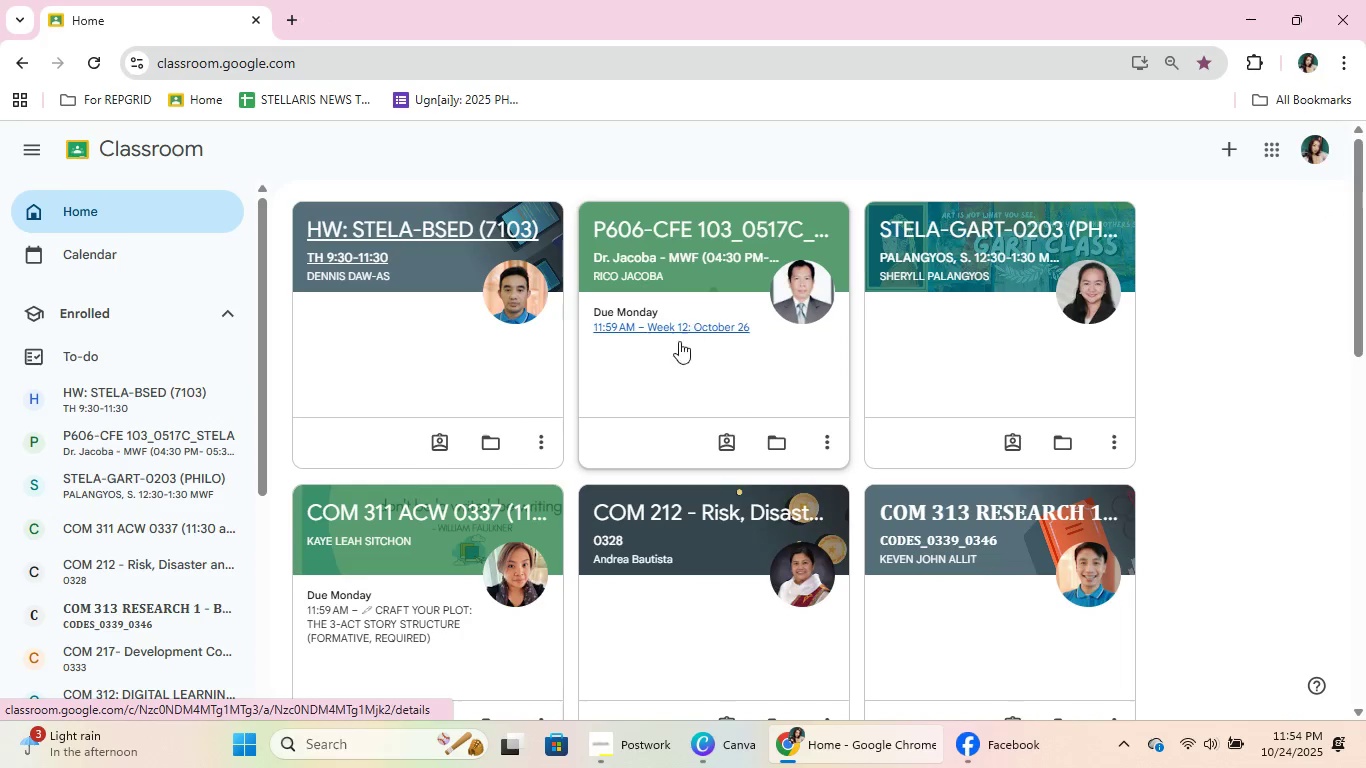 
scroll: coordinate [622, 406], scroll_direction: down, amount: 2.0
 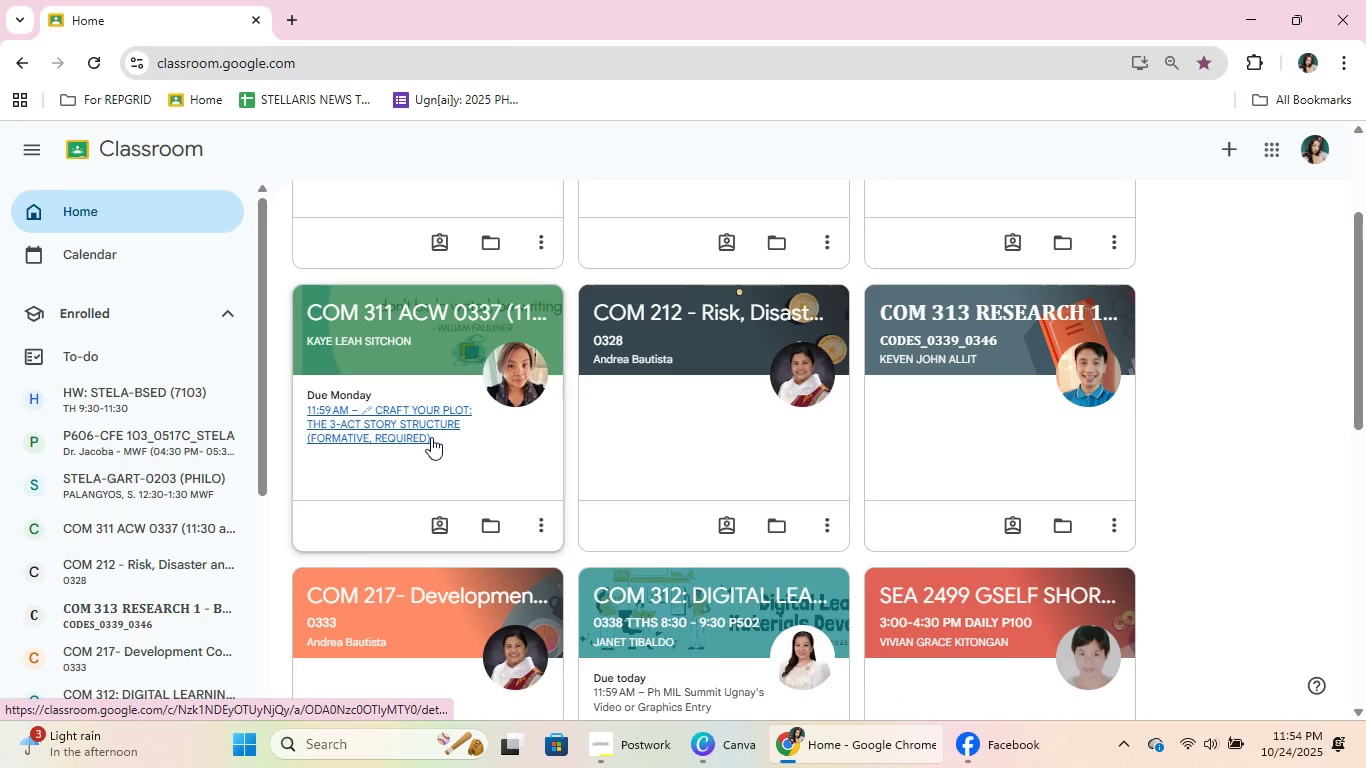 
right_click([429, 437])
 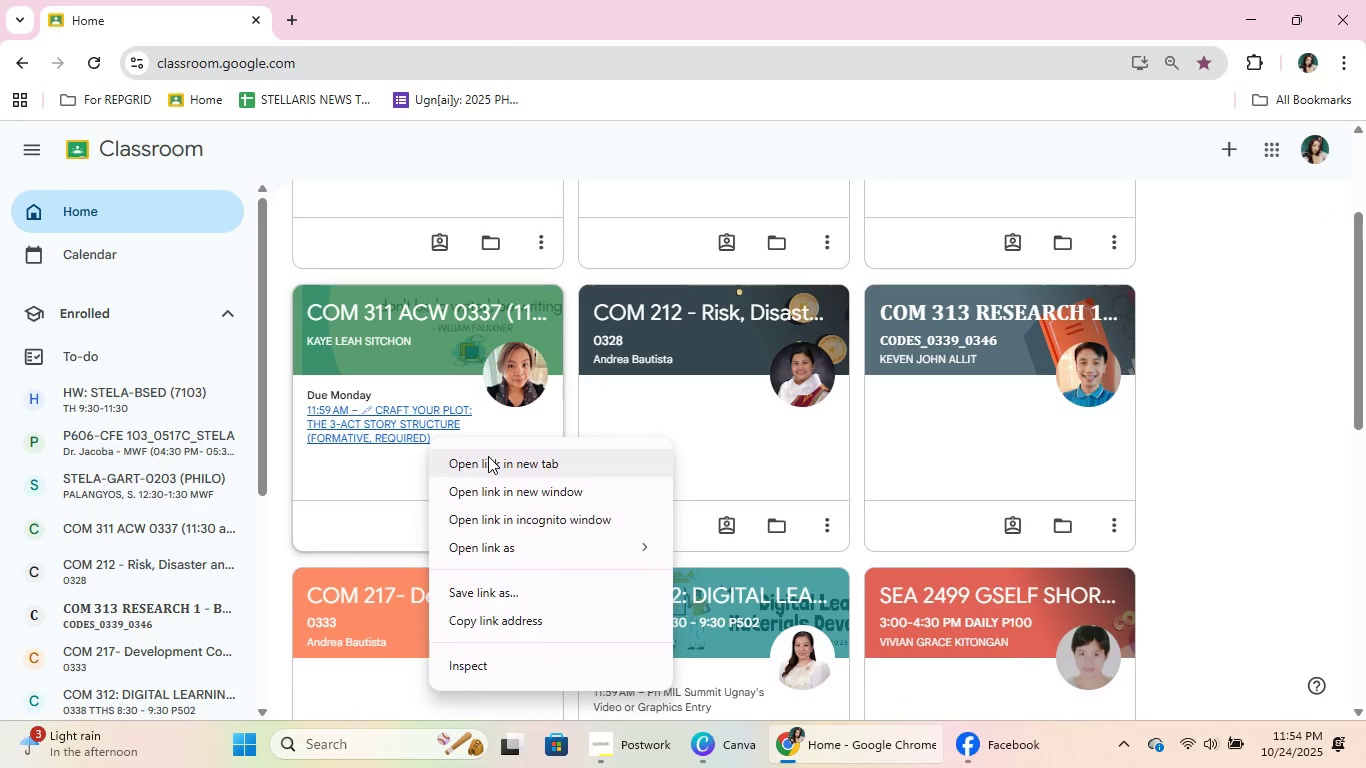 
left_click([488, 456])
 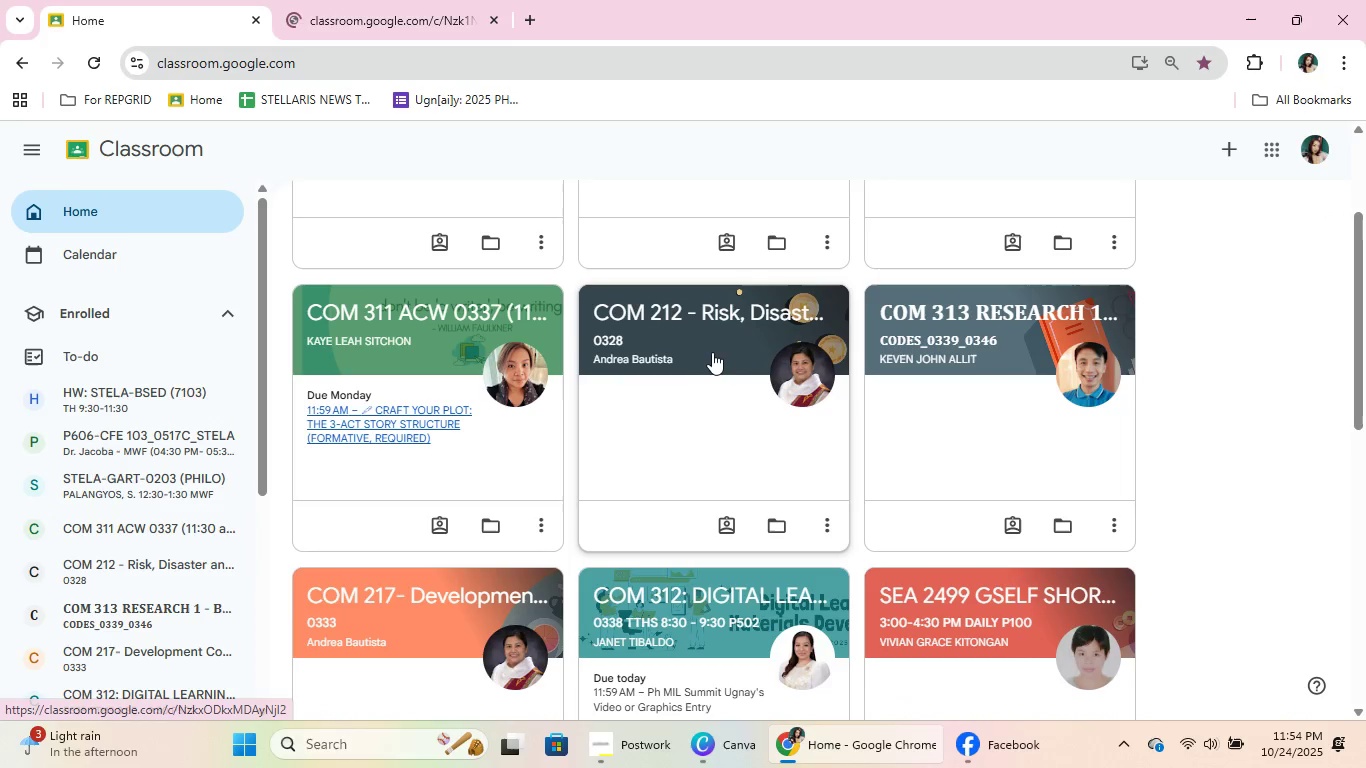 
scroll: coordinate [712, 351], scroll_direction: down, amount: 4.0
 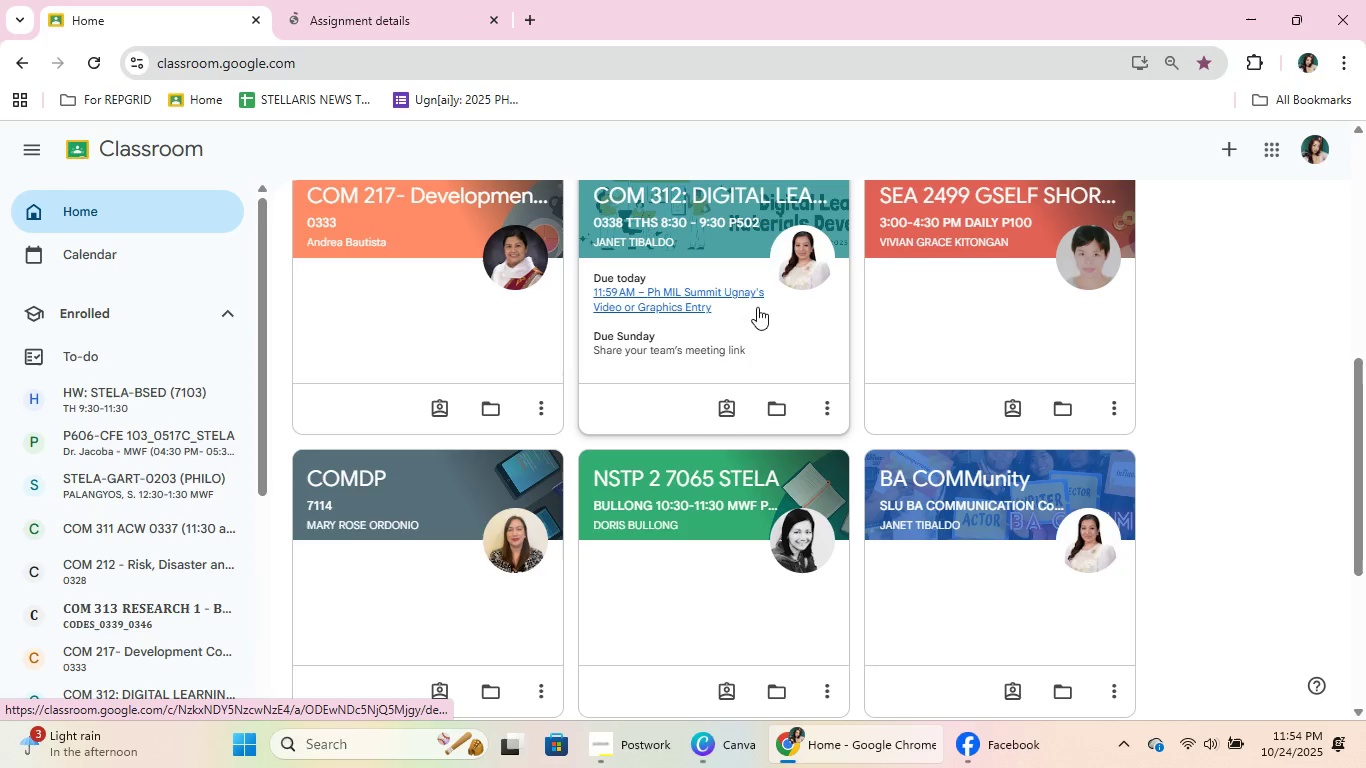 
right_click([712, 303])
 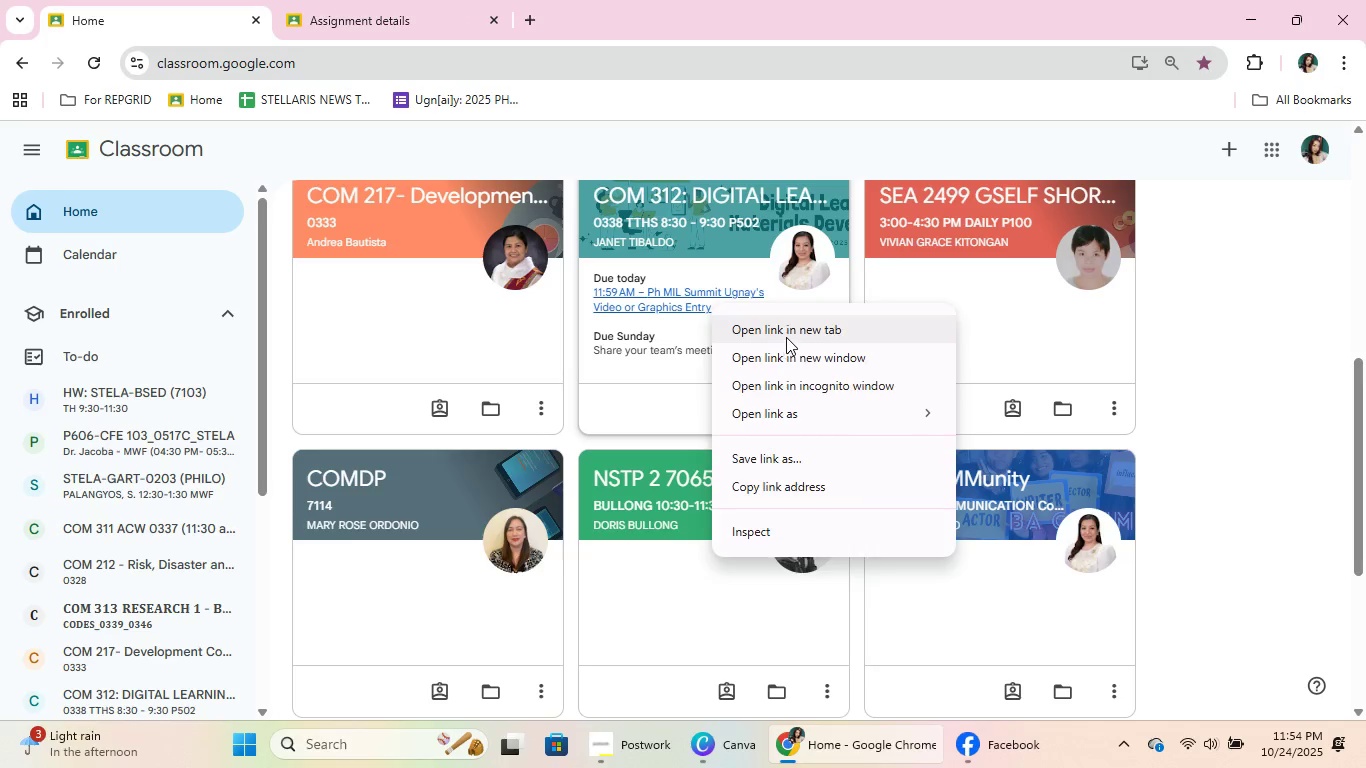 
left_click([788, 334])
 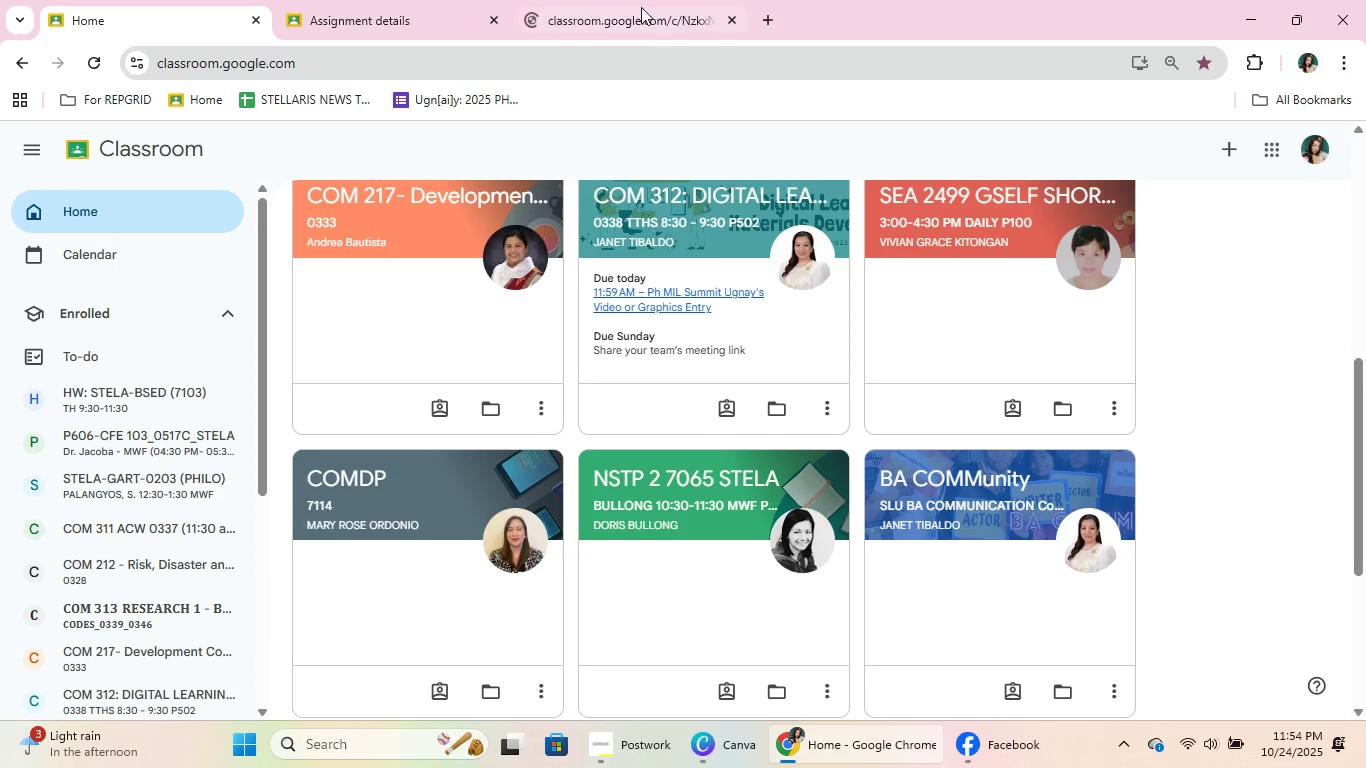 
left_click([640, 0])
 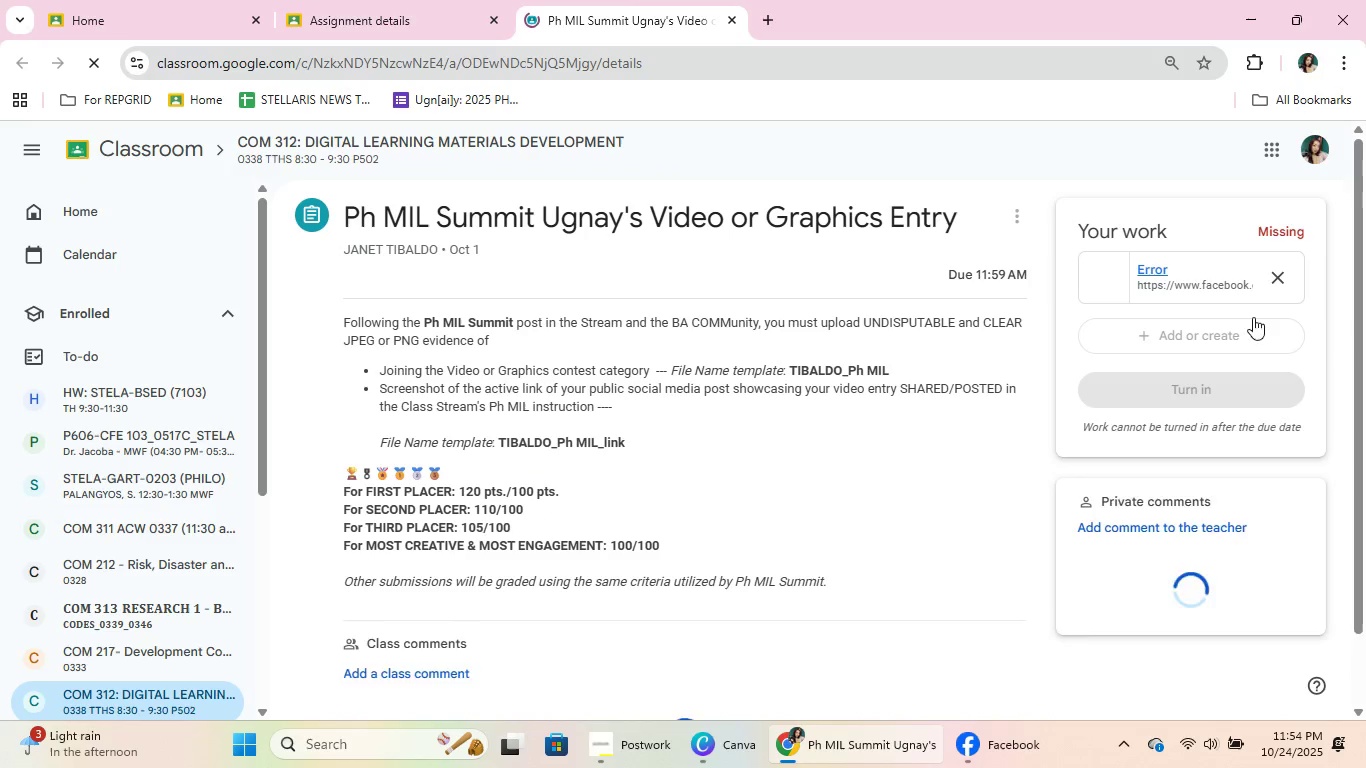 
scroll: coordinate [1326, 422], scroll_direction: down, amount: 2.0
 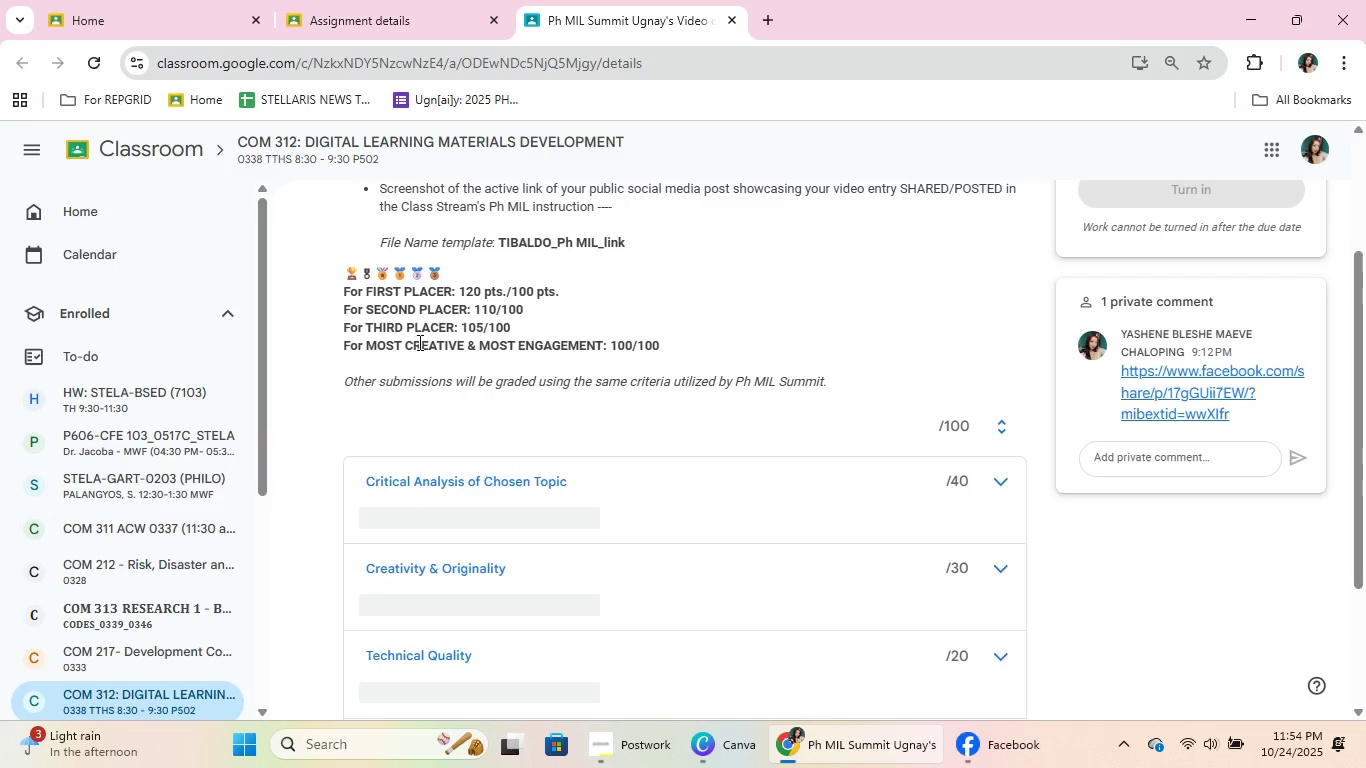 
scroll: coordinate [419, 341], scroll_direction: up, amount: 1.0
 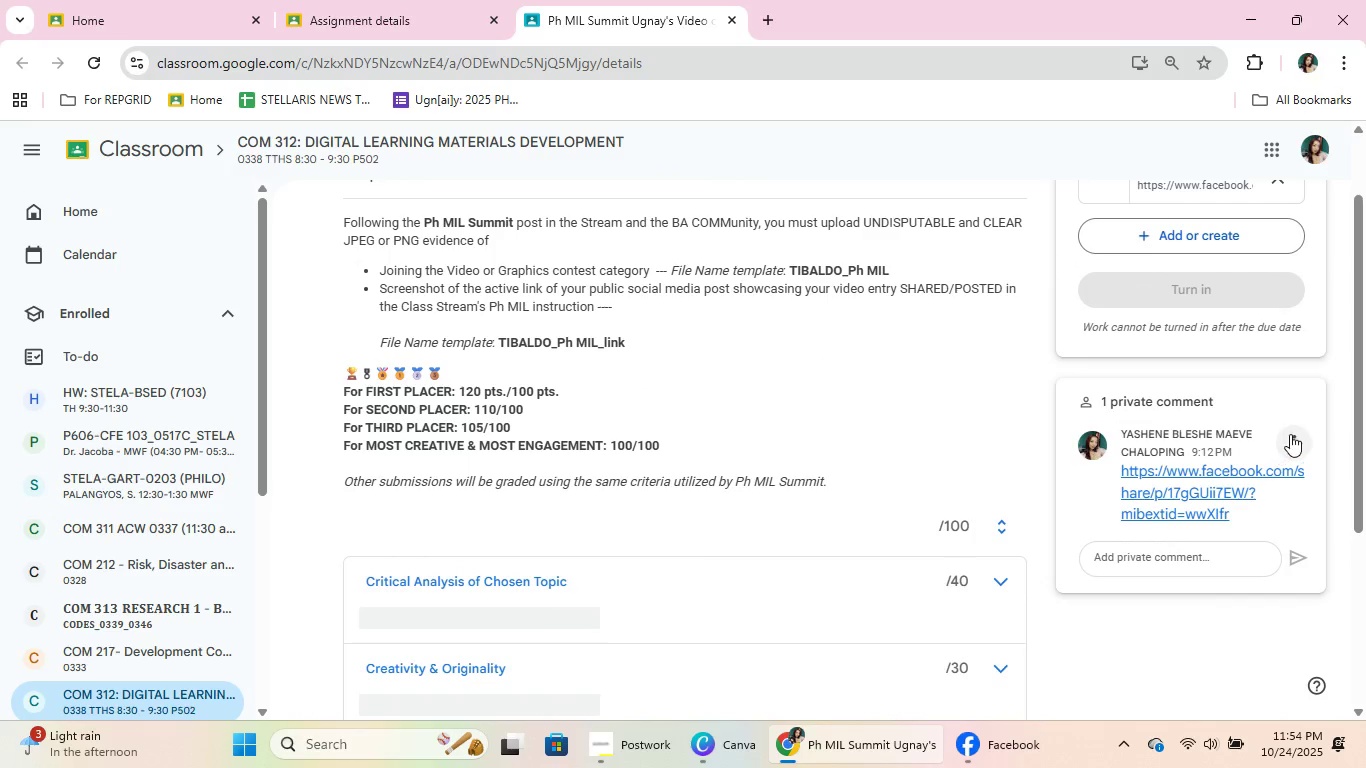 
left_click([1294, 434])
 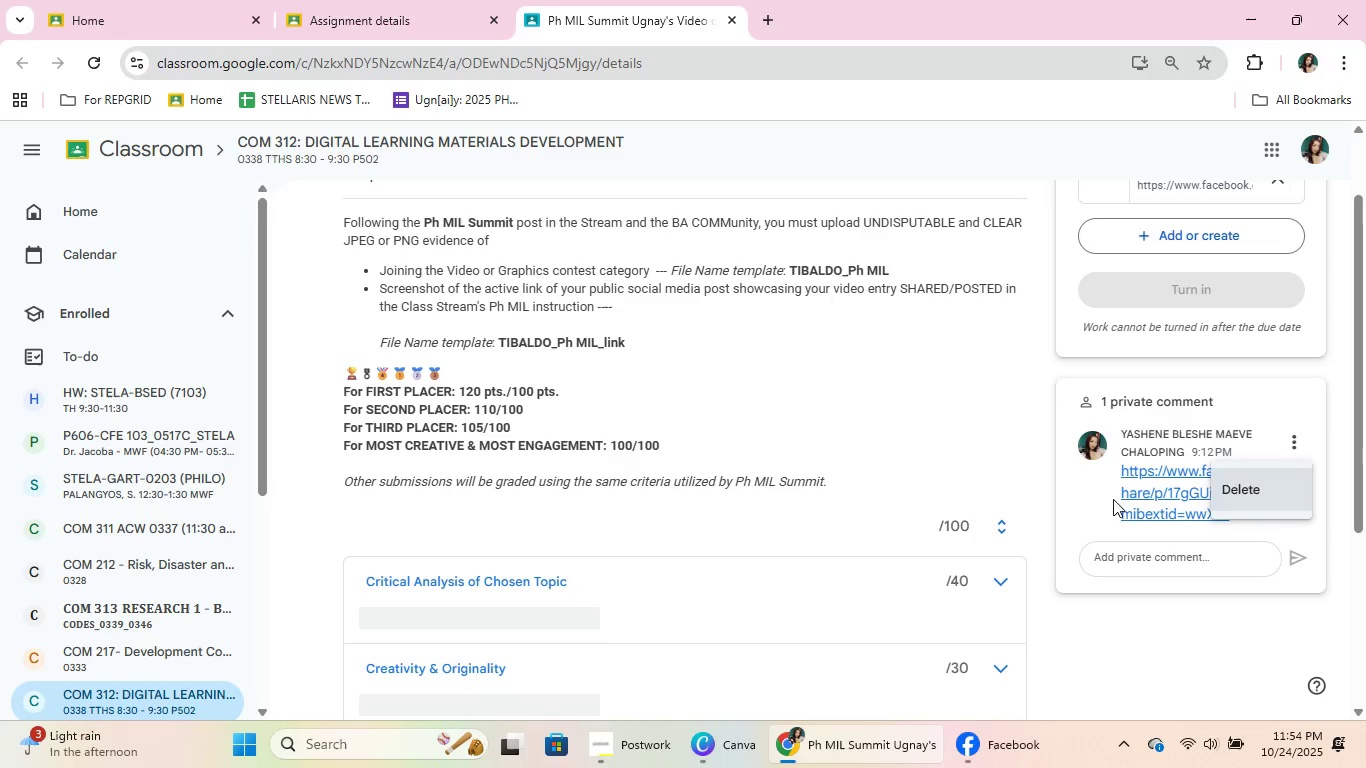 
left_click([1061, 490])
 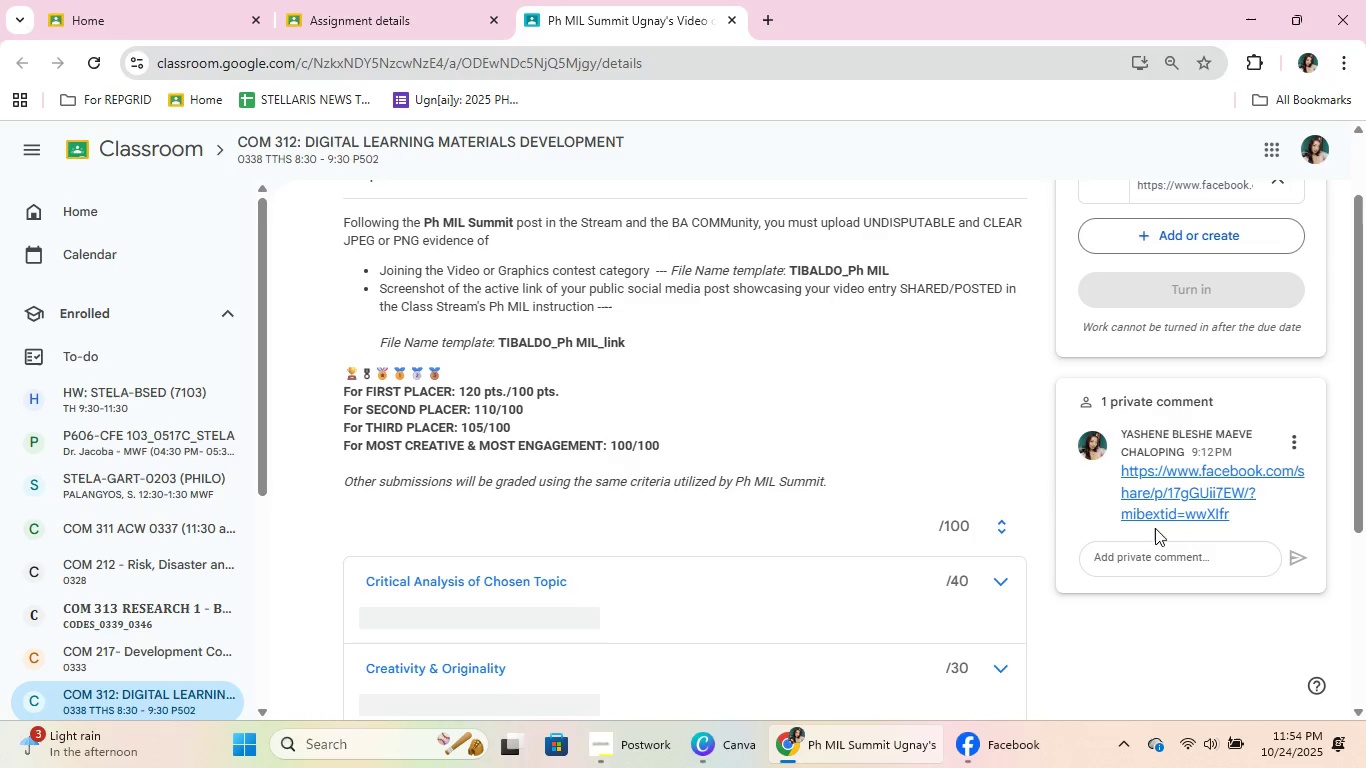 
left_click([1140, 546])
 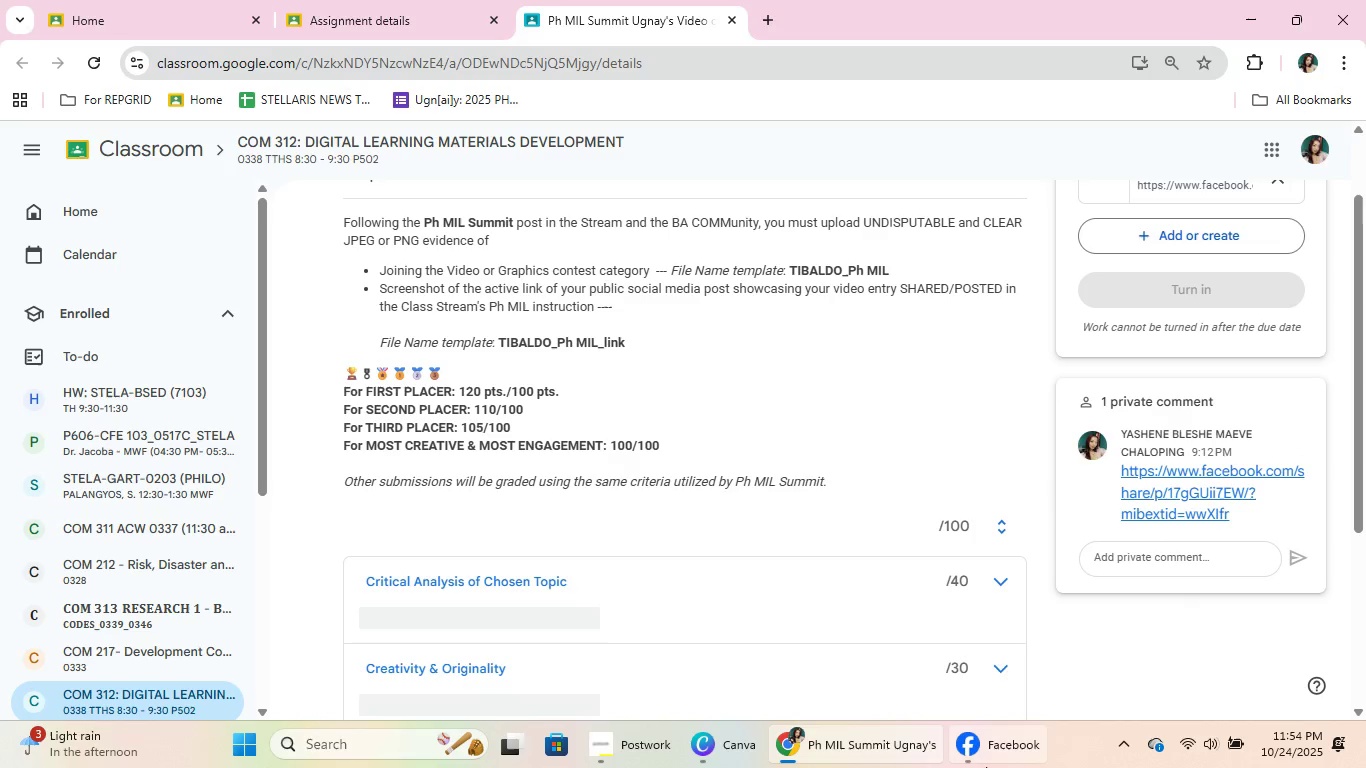 
left_click([986, 767])
 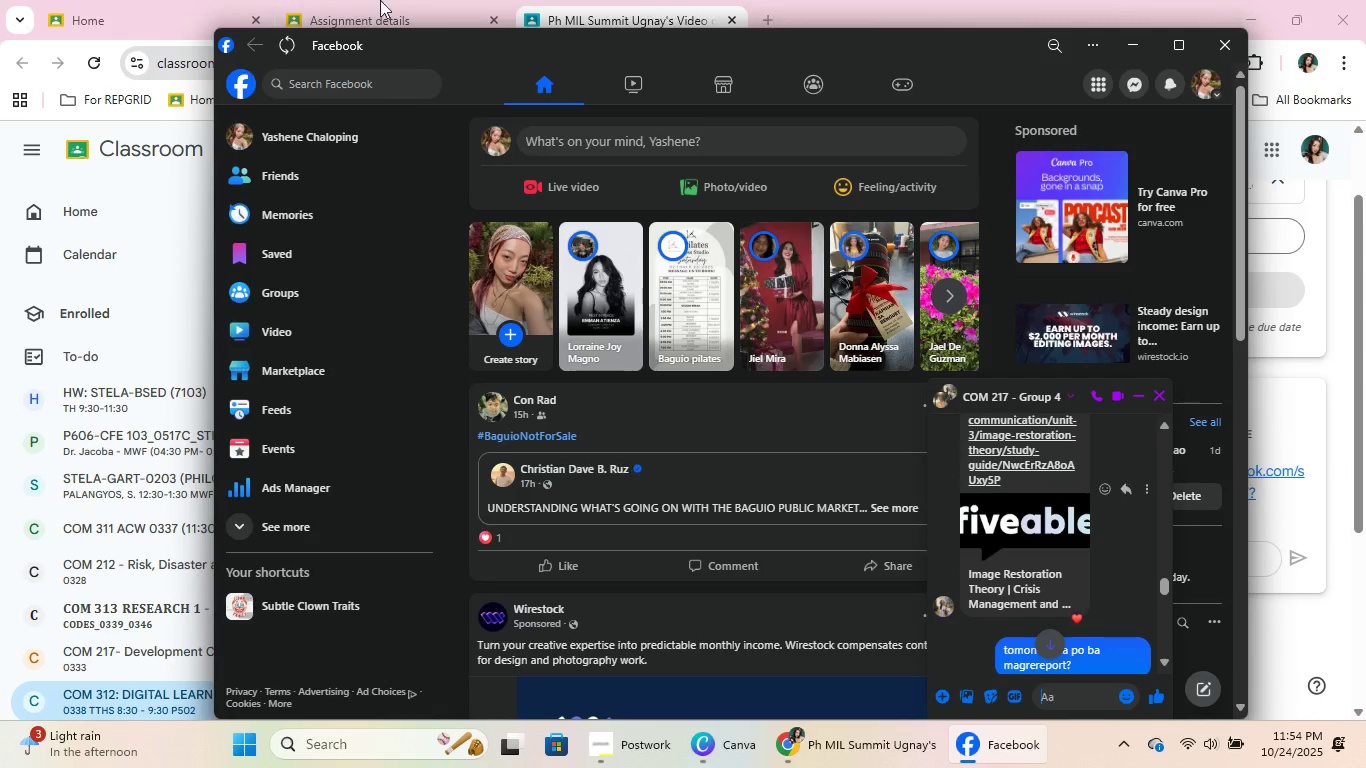 
left_click([335, 0])
 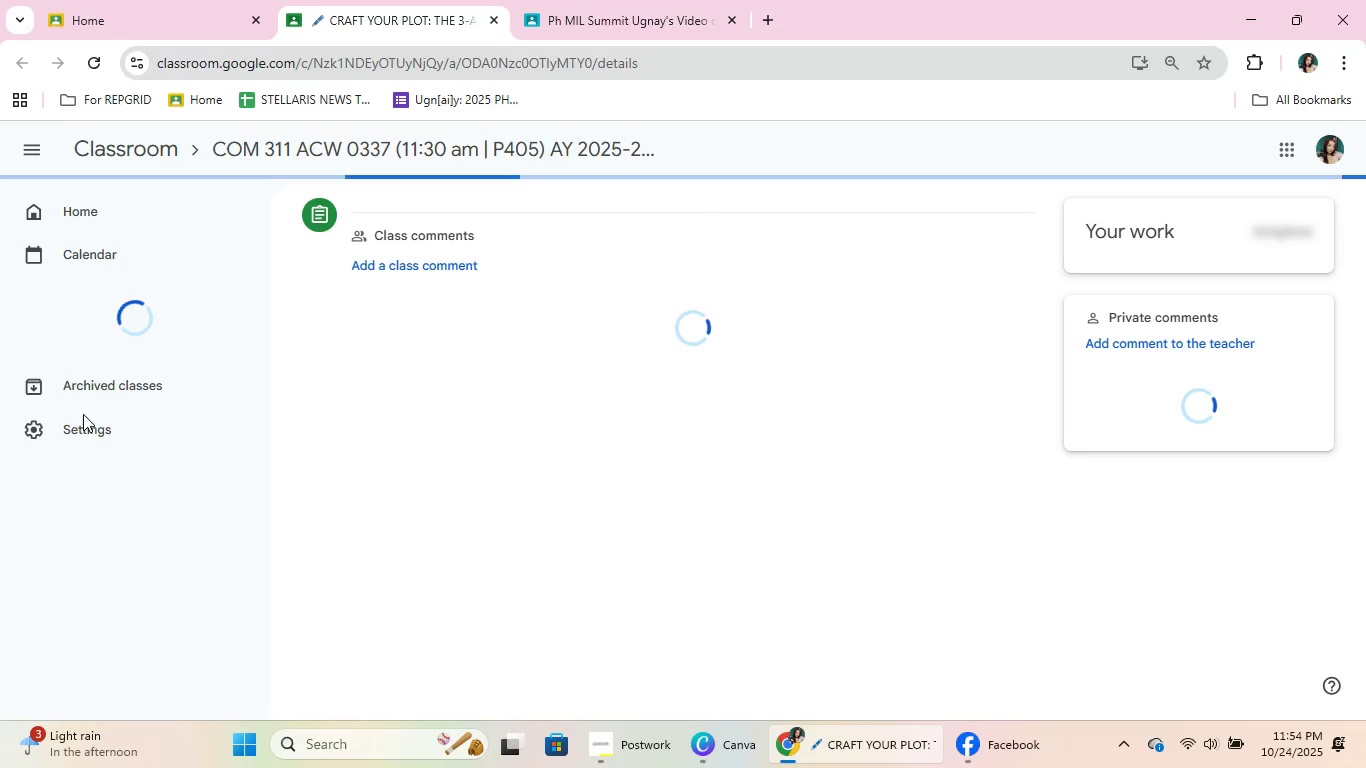 
scroll: coordinate [143, 434], scroll_direction: down, amount: 5.0
 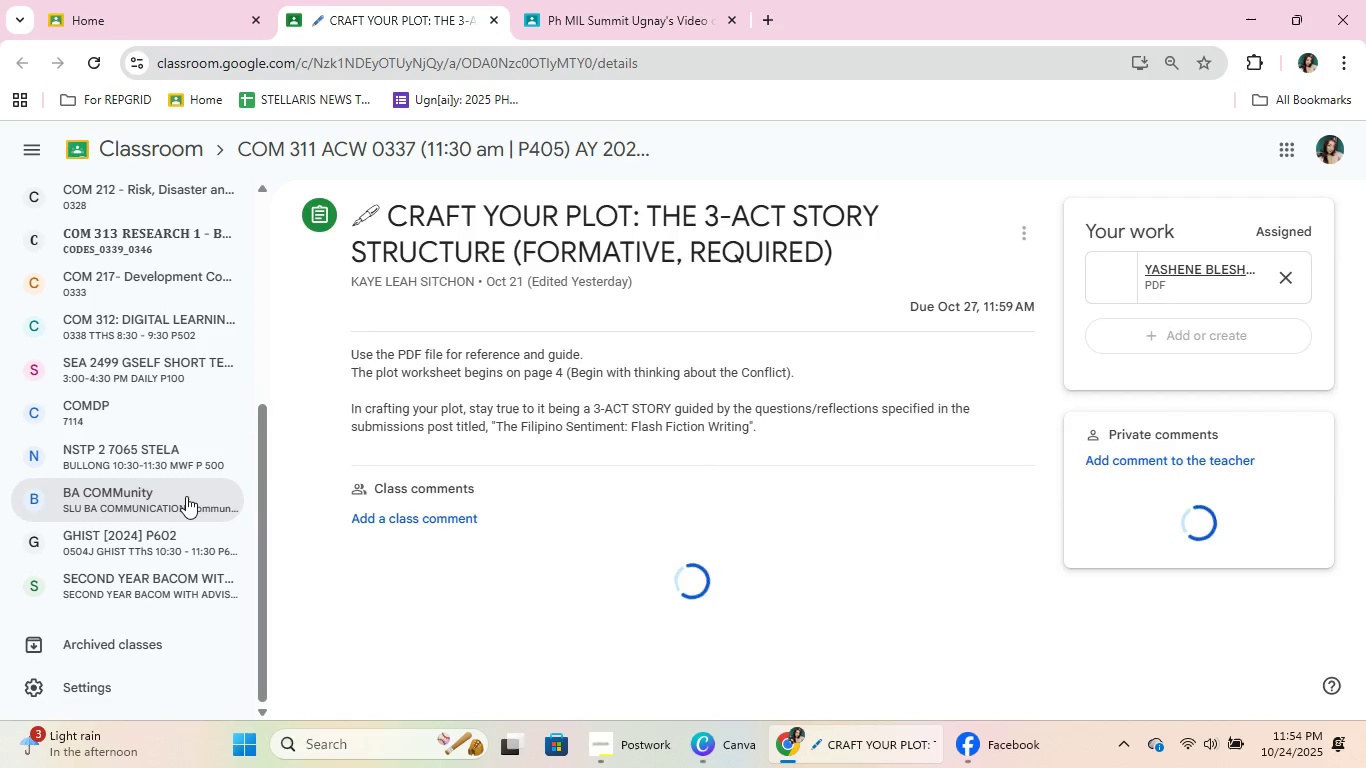 
left_click([186, 496])
 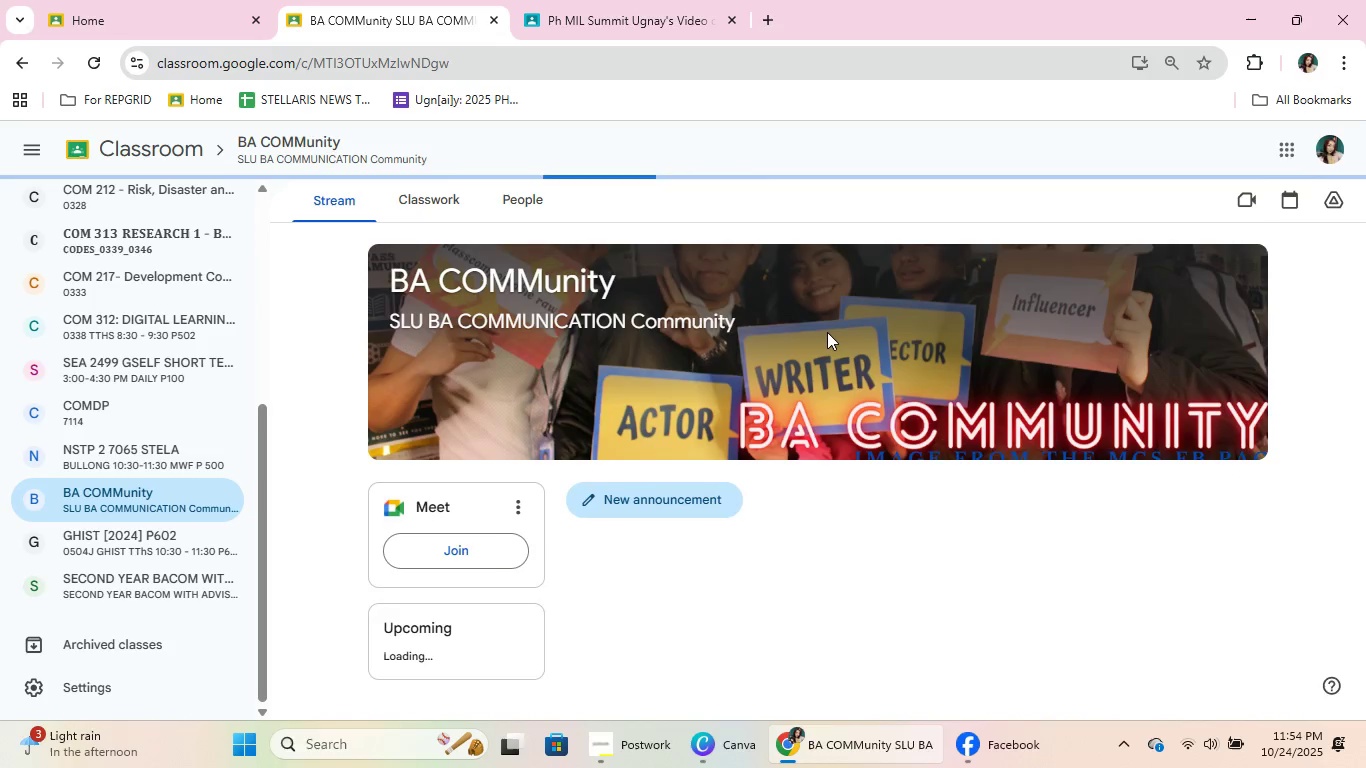 
scroll: coordinate [1034, 375], scroll_direction: down, amount: 32.0
 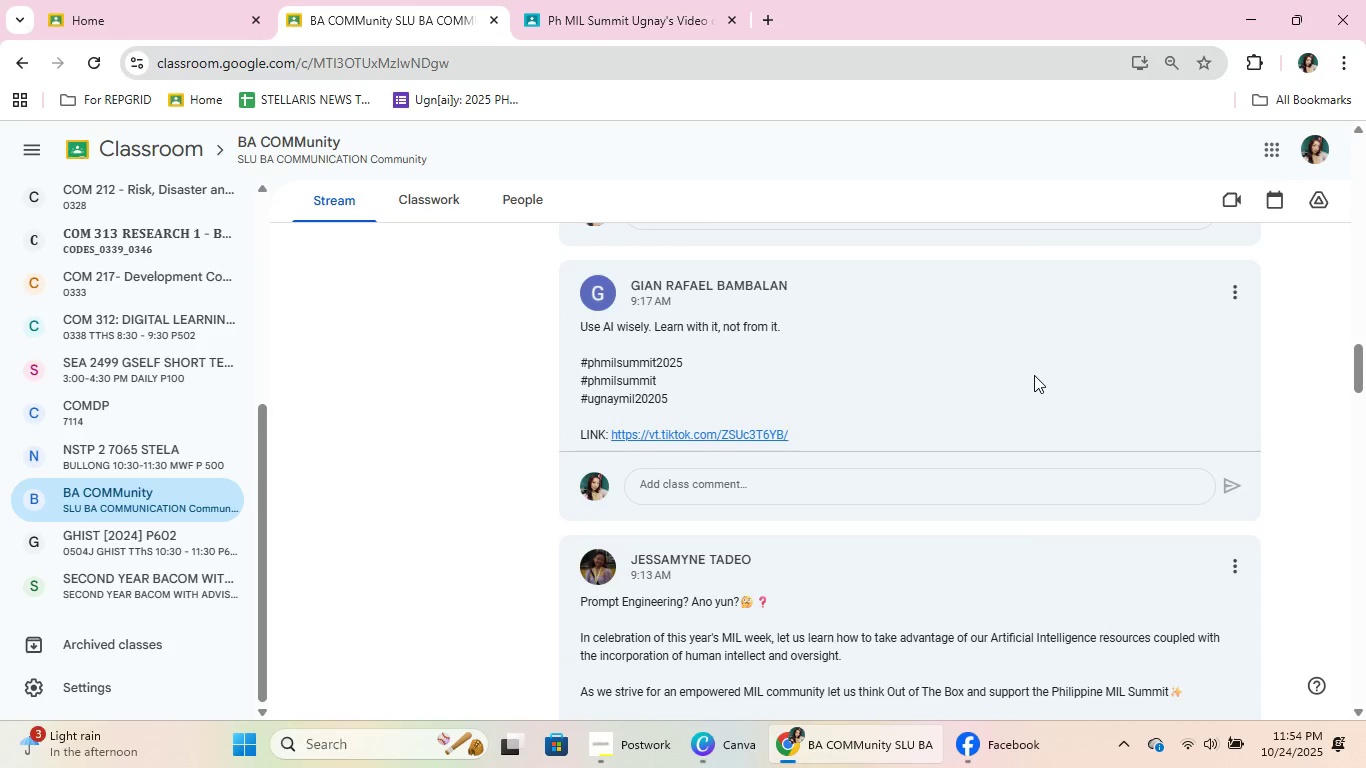 
scroll: coordinate [1206, 369], scroll_direction: up, amount: 6.0
 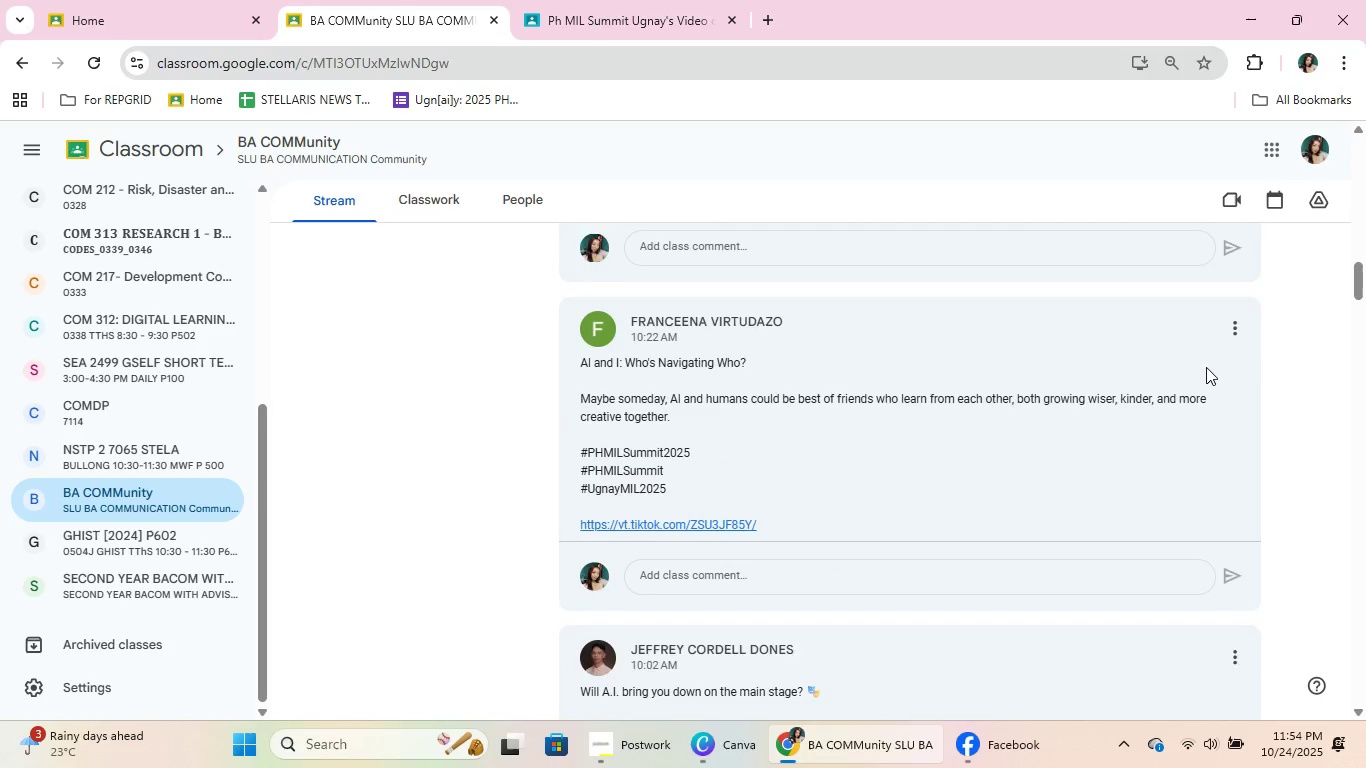 
scroll: coordinate [1207, 364], scroll_direction: down, amount: 23.0
 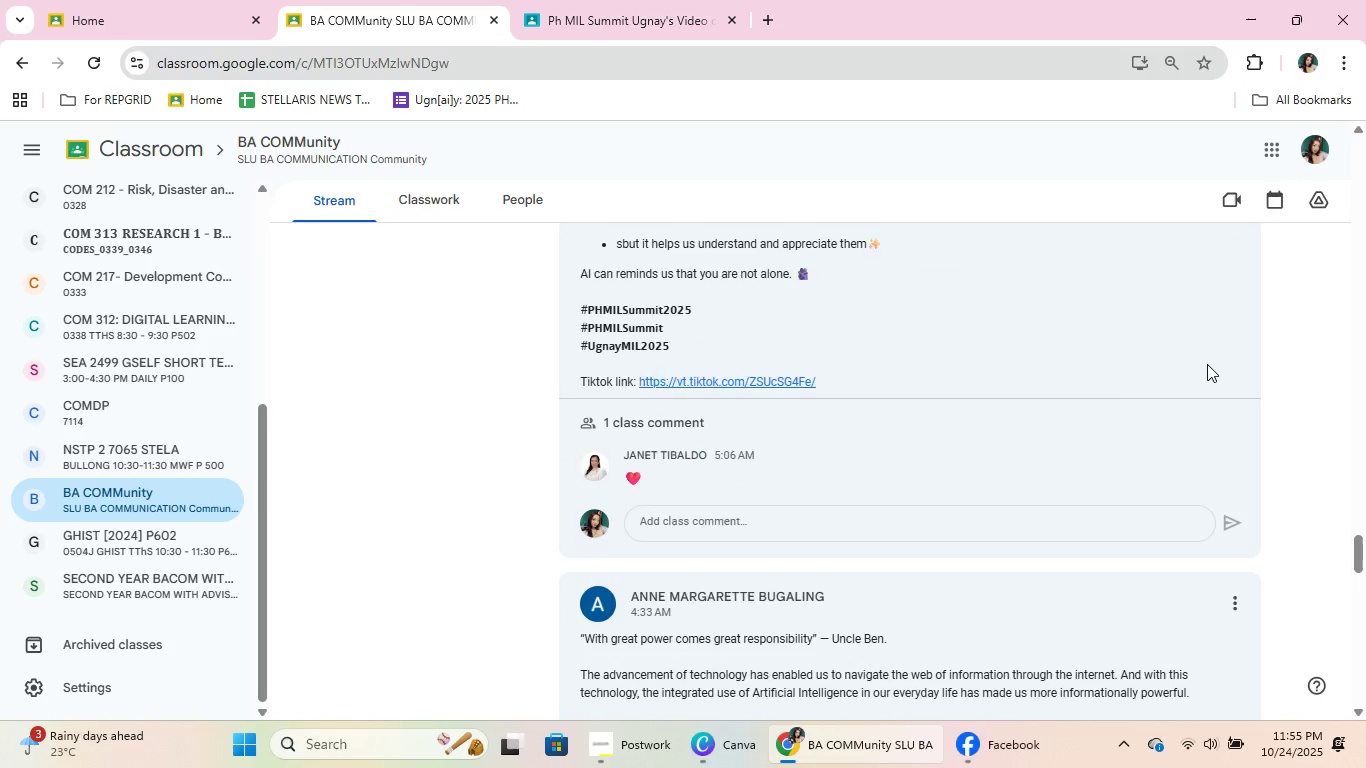 
scroll: coordinate [1209, 362], scroll_direction: up, amount: 20.0
 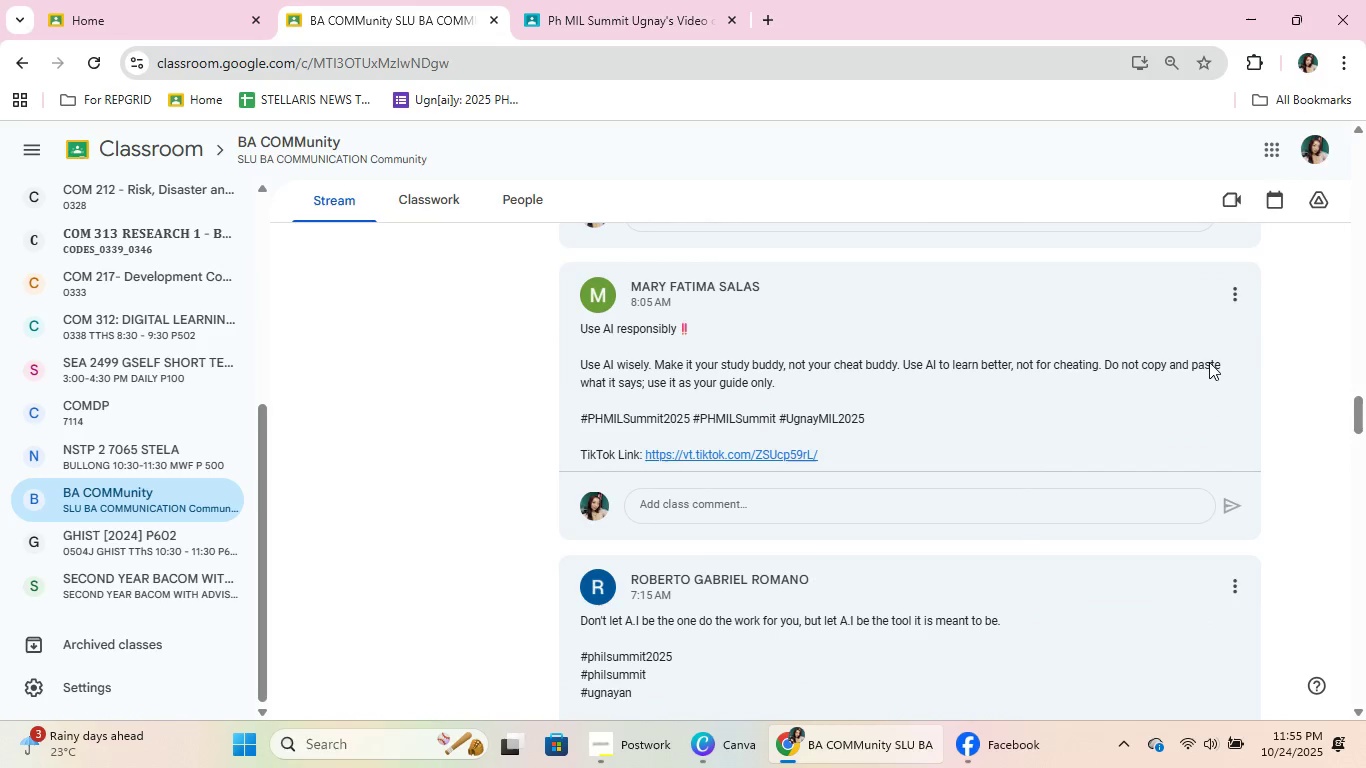 
key(Control+F)
 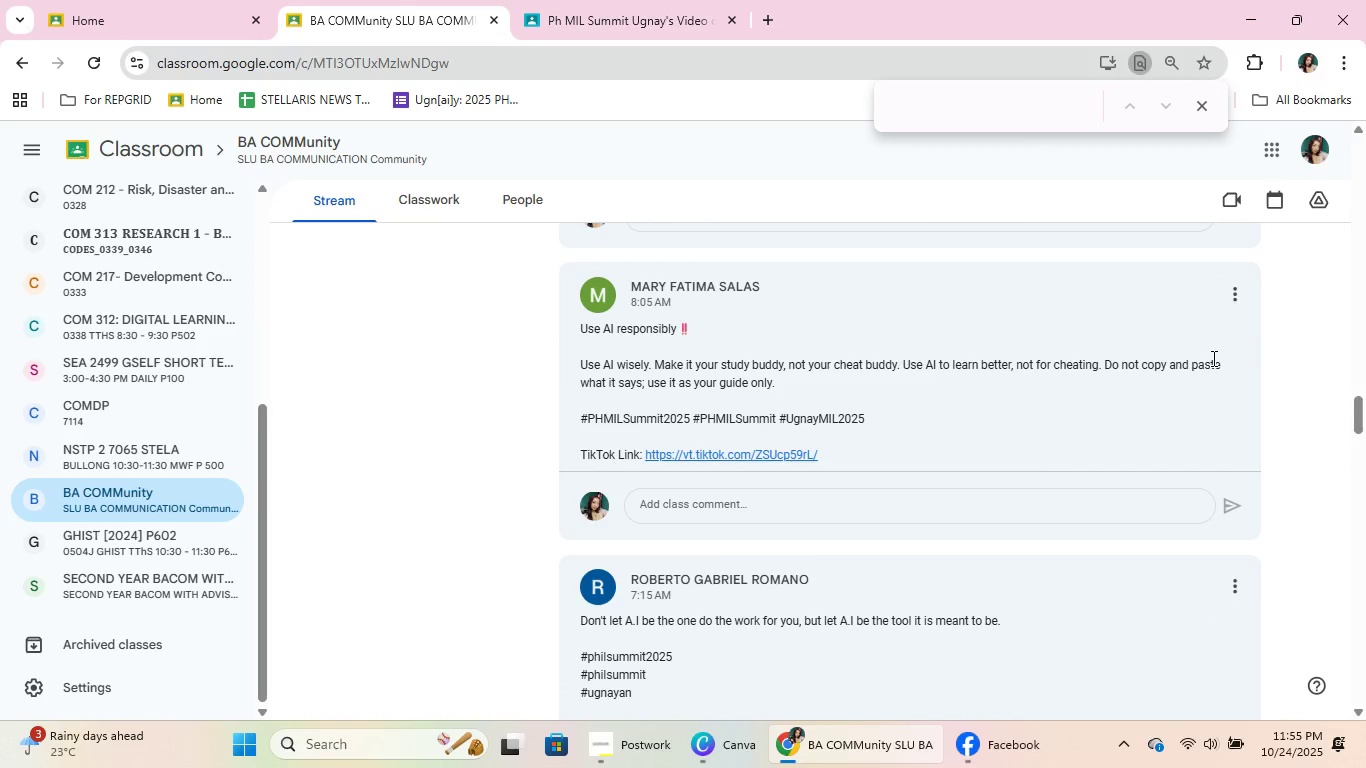 
type(yash)
 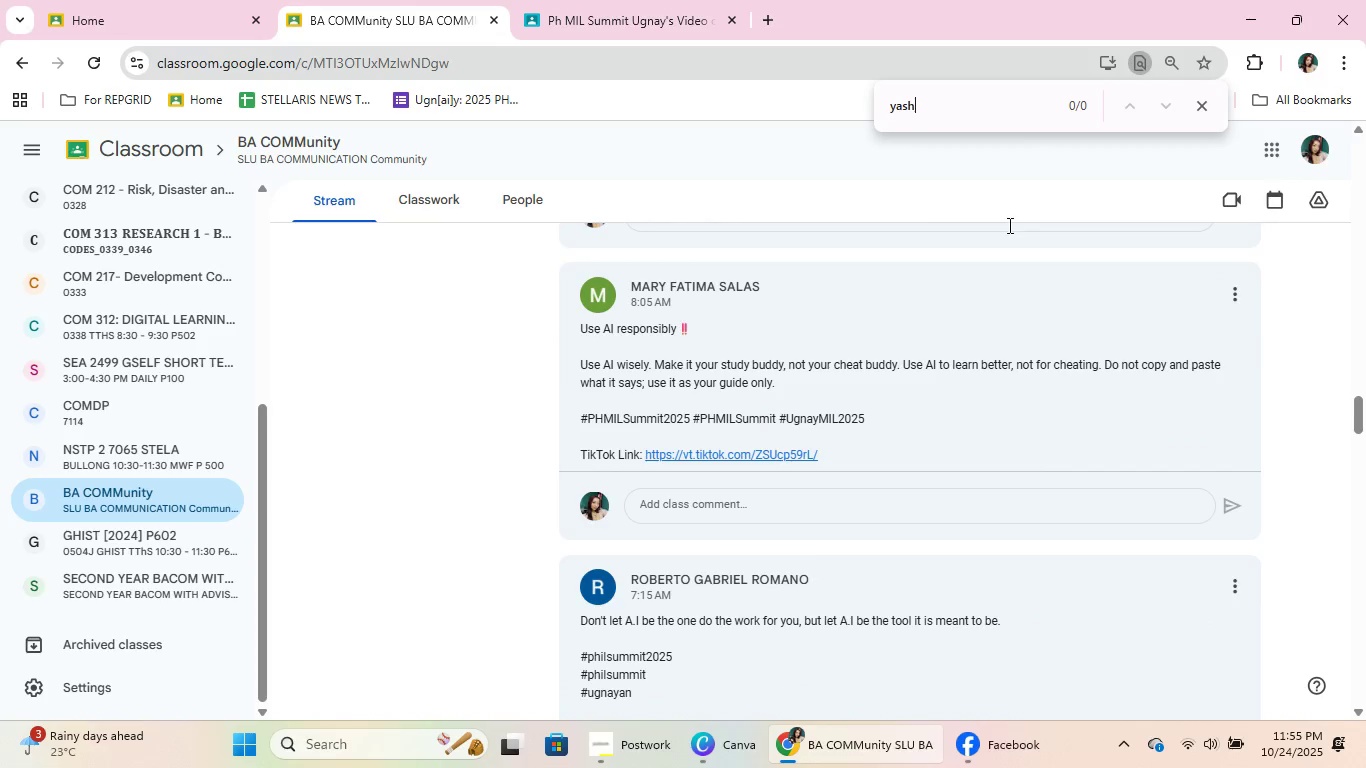 
scroll: coordinate [1039, 371], scroll_direction: up, amount: 11.0
 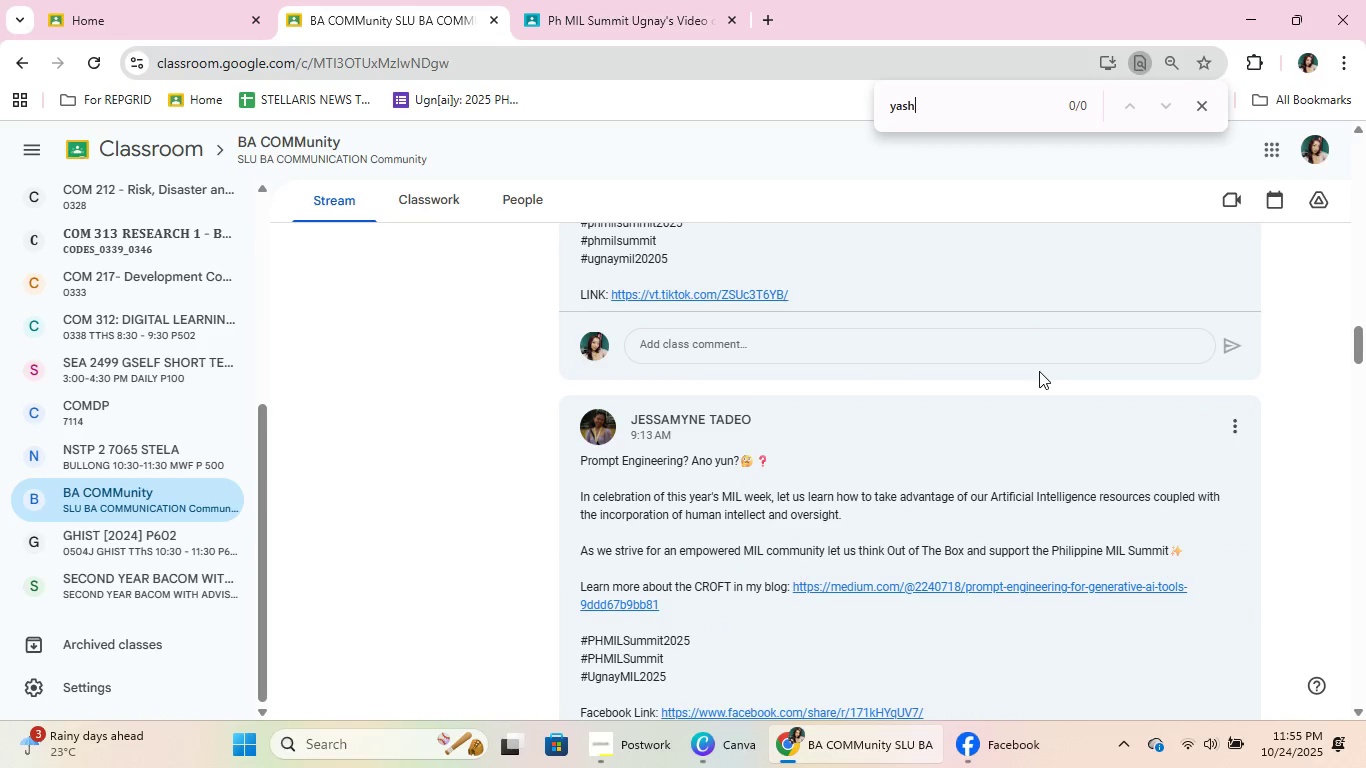 
key(Control+ControlLeft)
 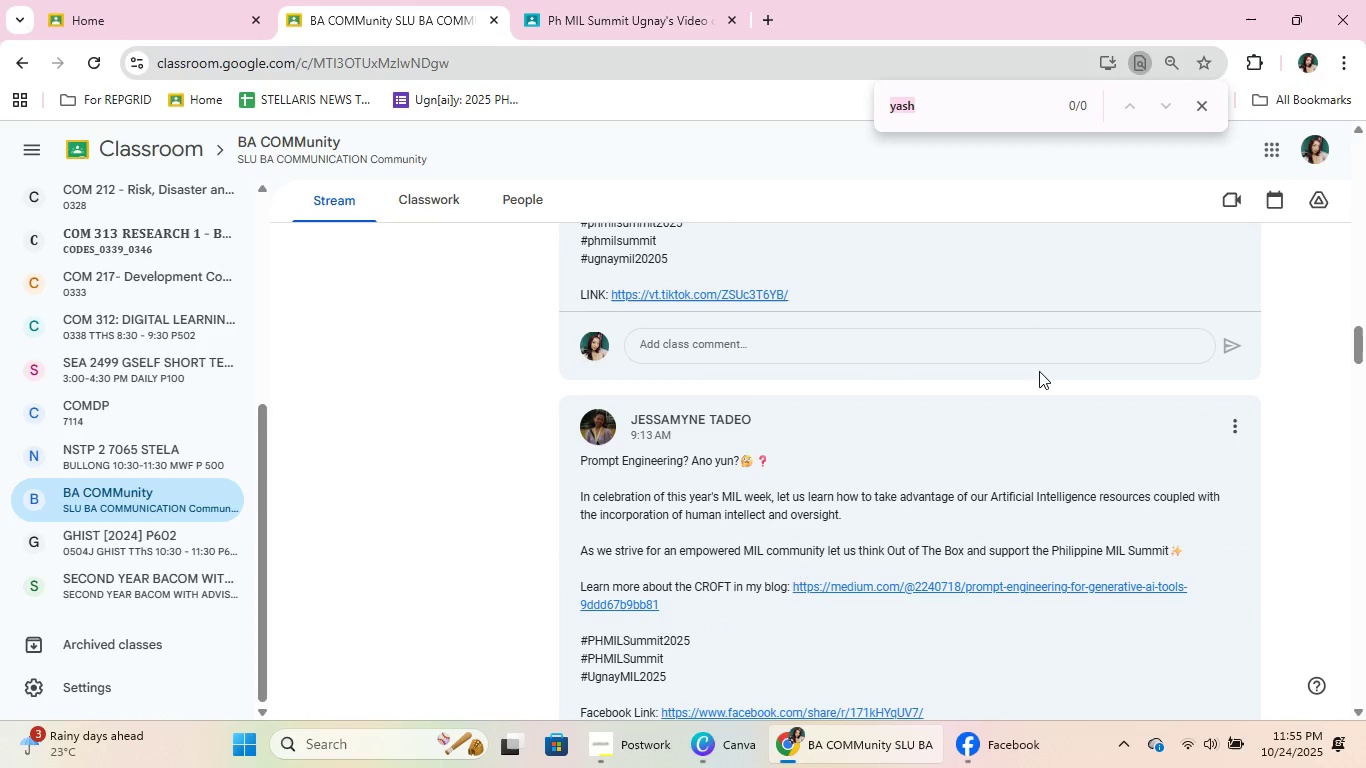 
key(Control+A)
 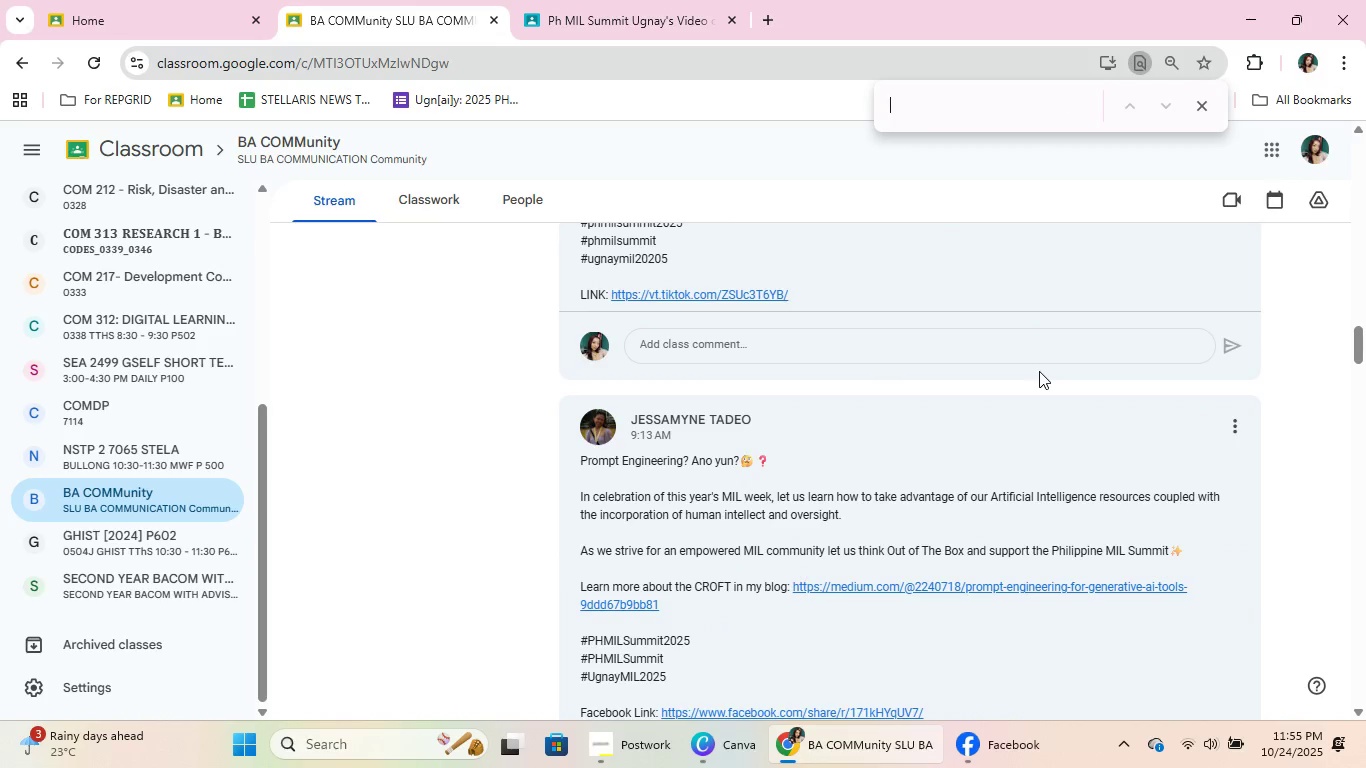 
key(Backspace)
 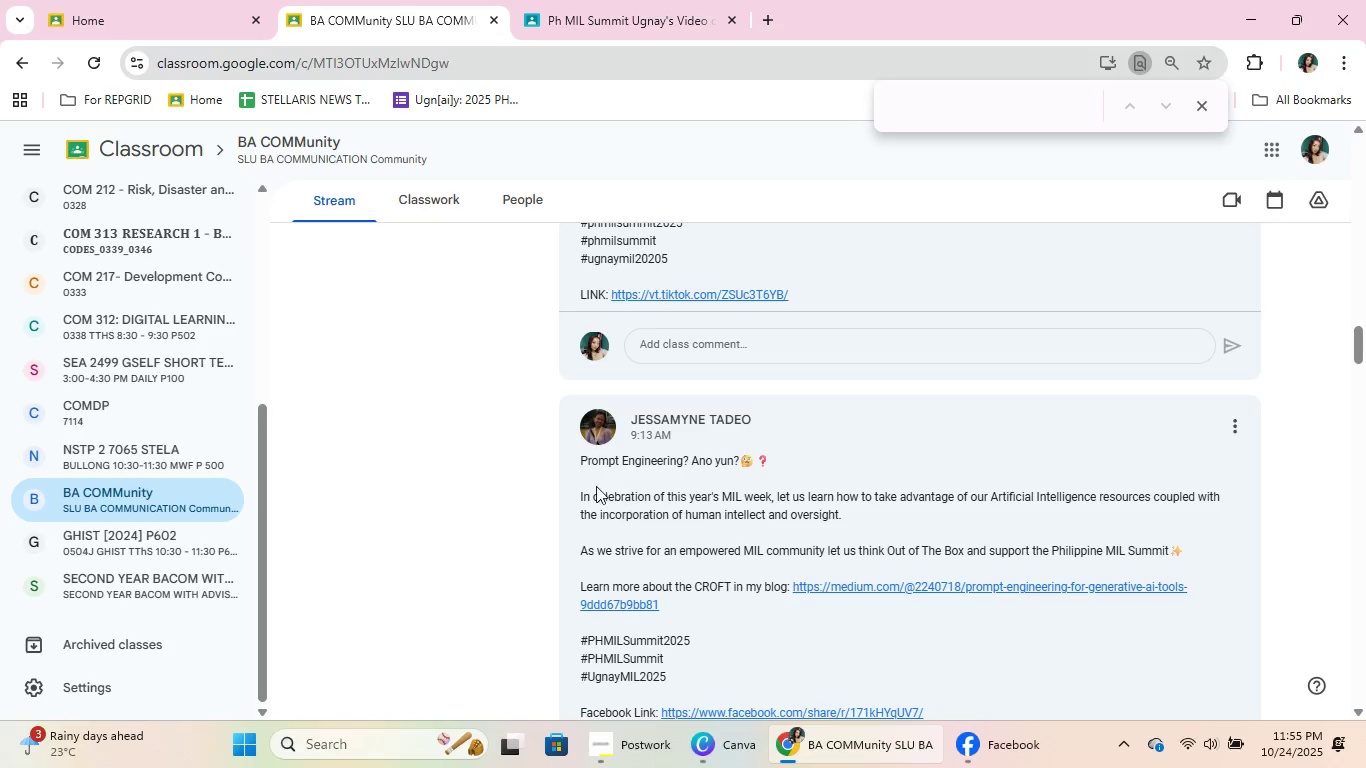 
left_click([500, 509])
 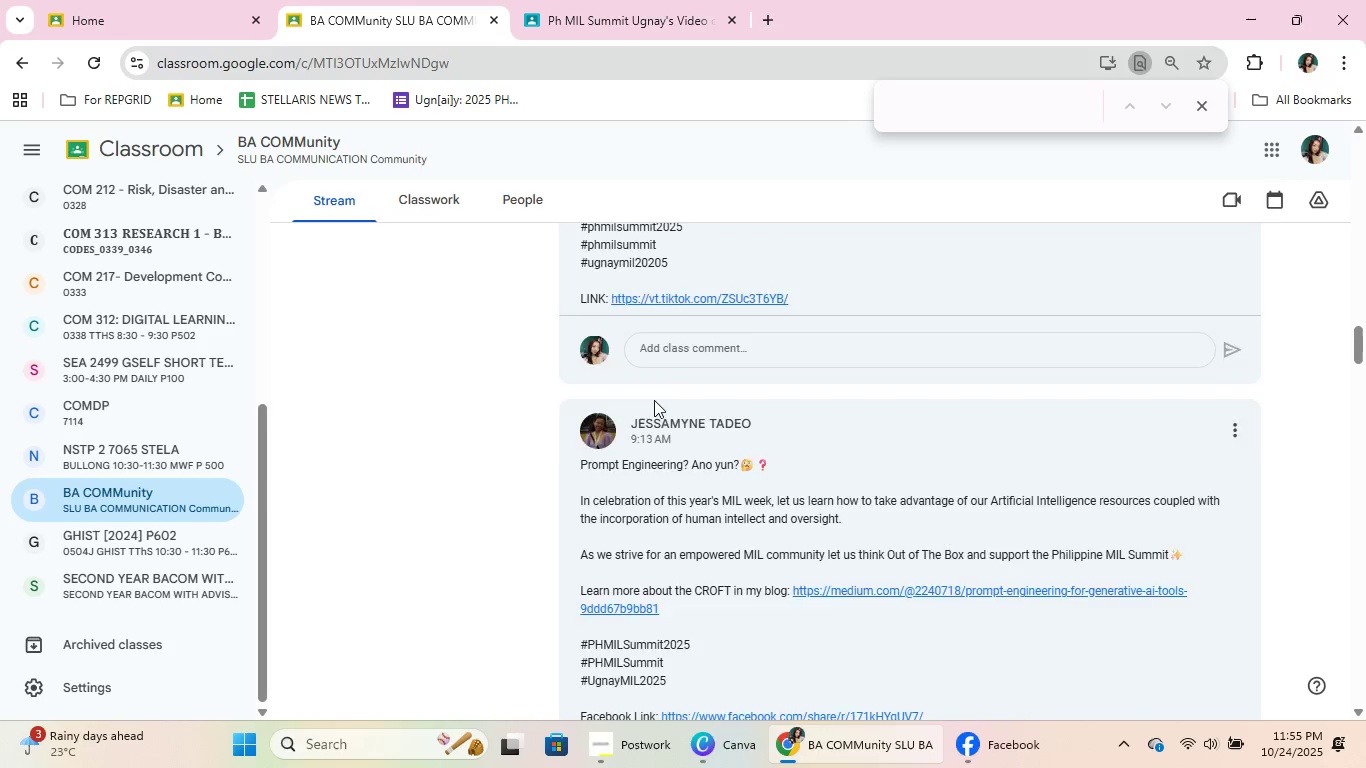 
scroll: coordinate [906, 385], scroll_direction: up, amount: 31.0
 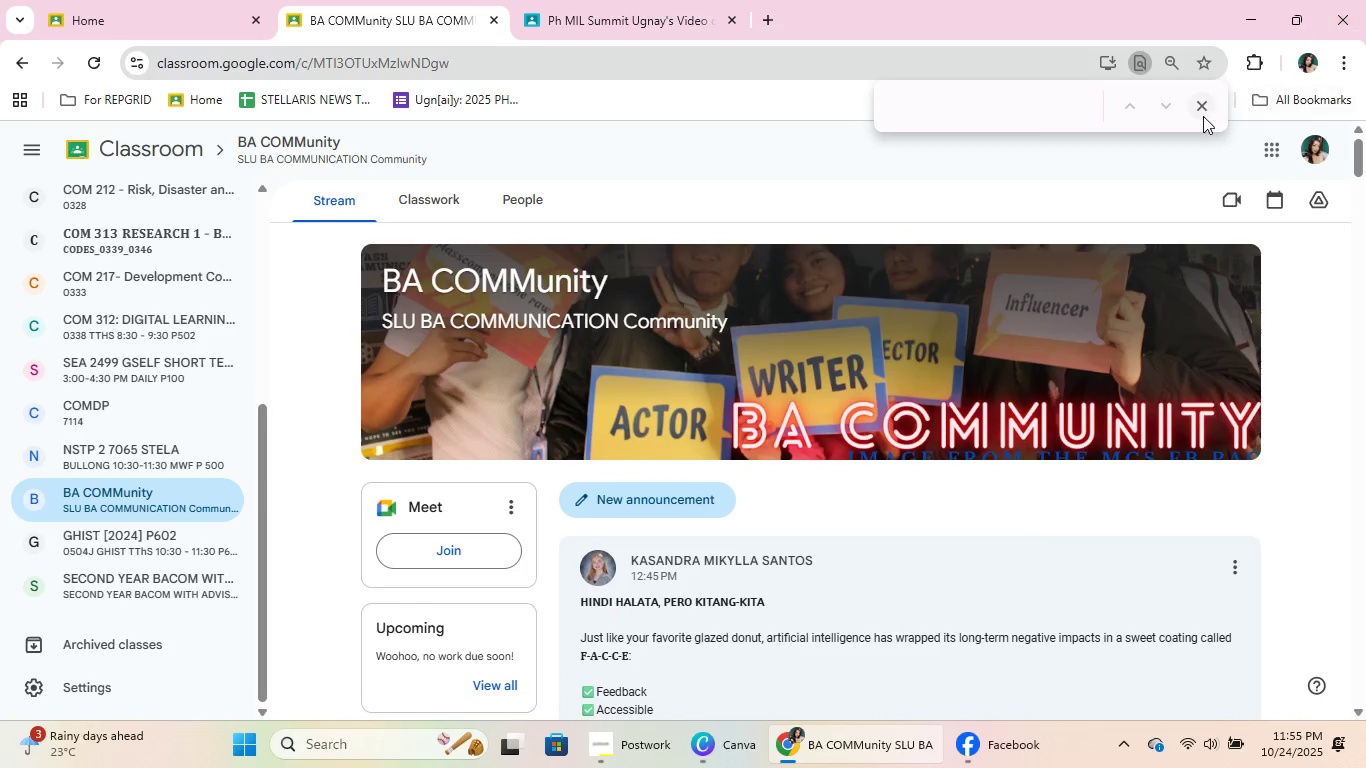 
left_click([1204, 106])
 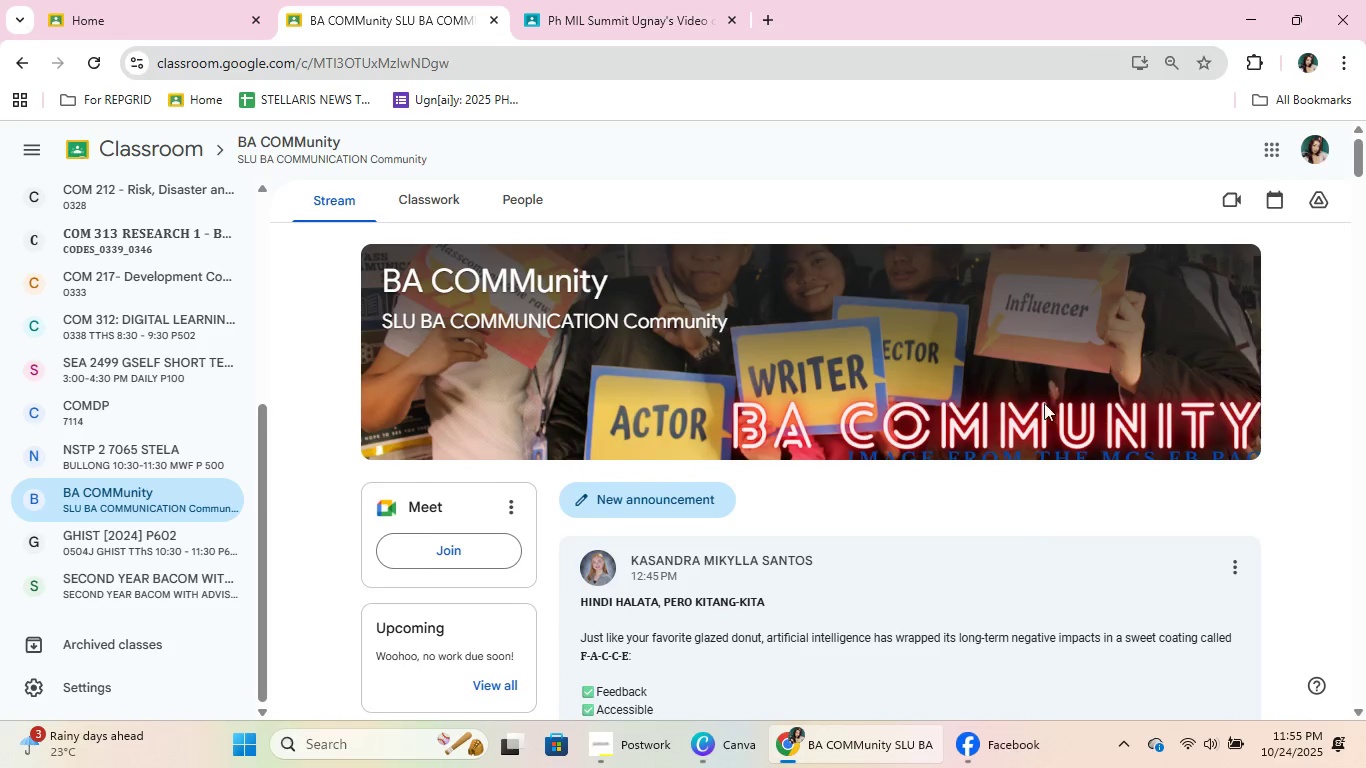 
scroll: coordinate [999, 366], scroll_direction: down, amount: 37.0
 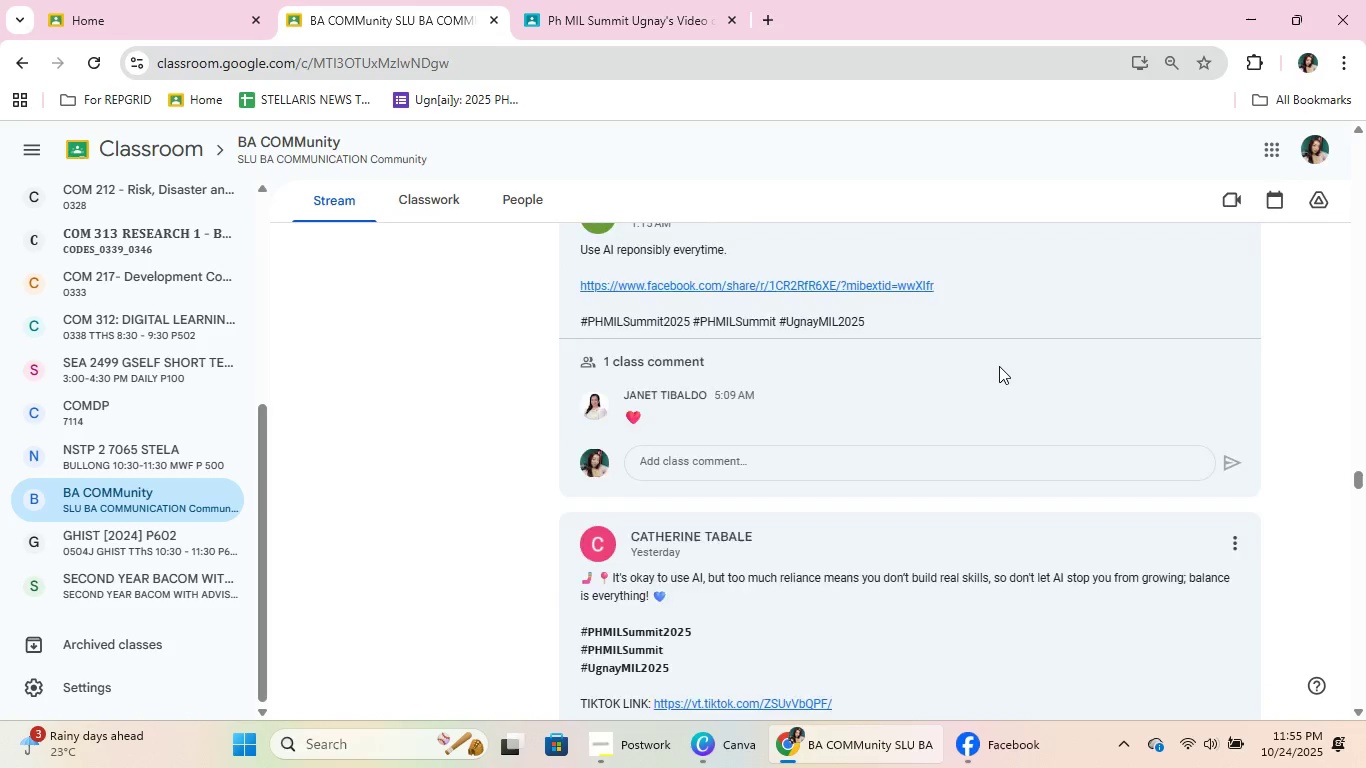 
scroll: coordinate [1163, 415], scroll_direction: down, amount: 6.0
 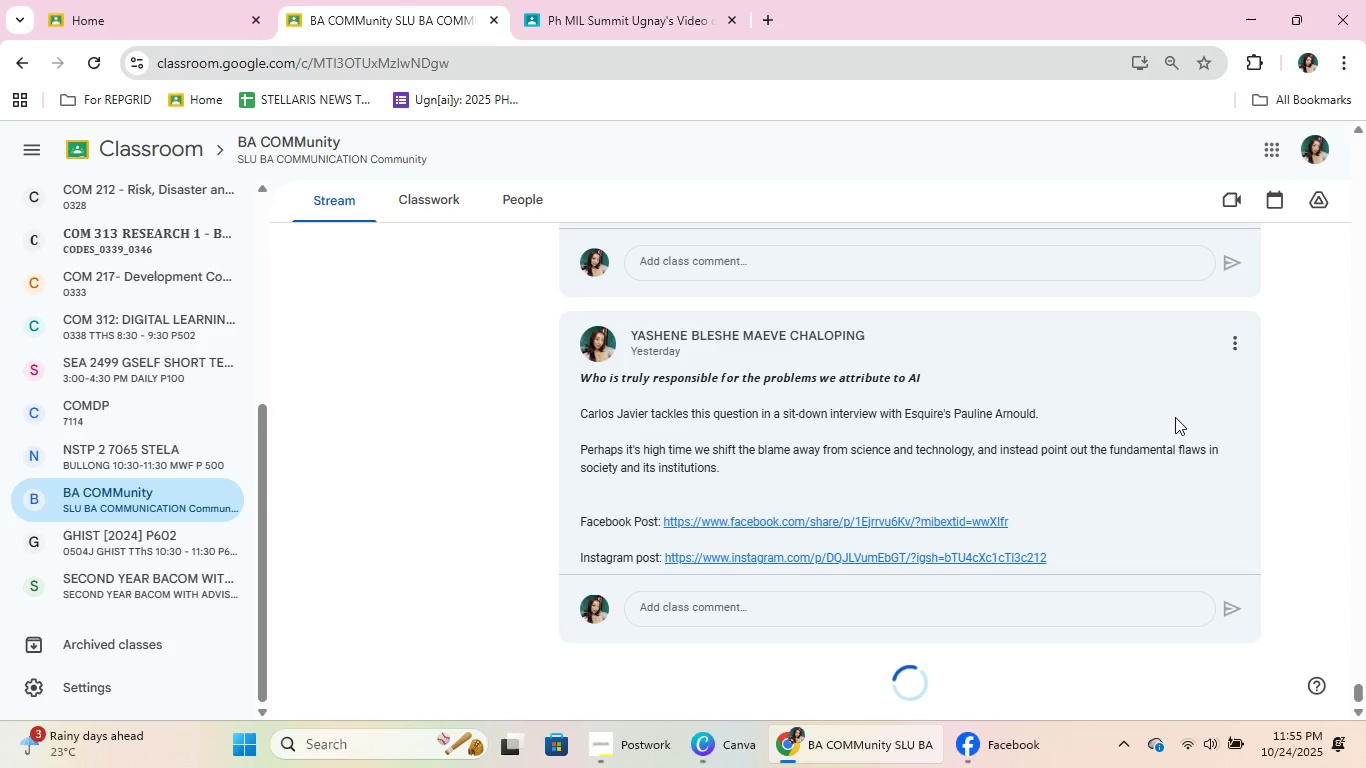 
key(Meta+Shift+S)
 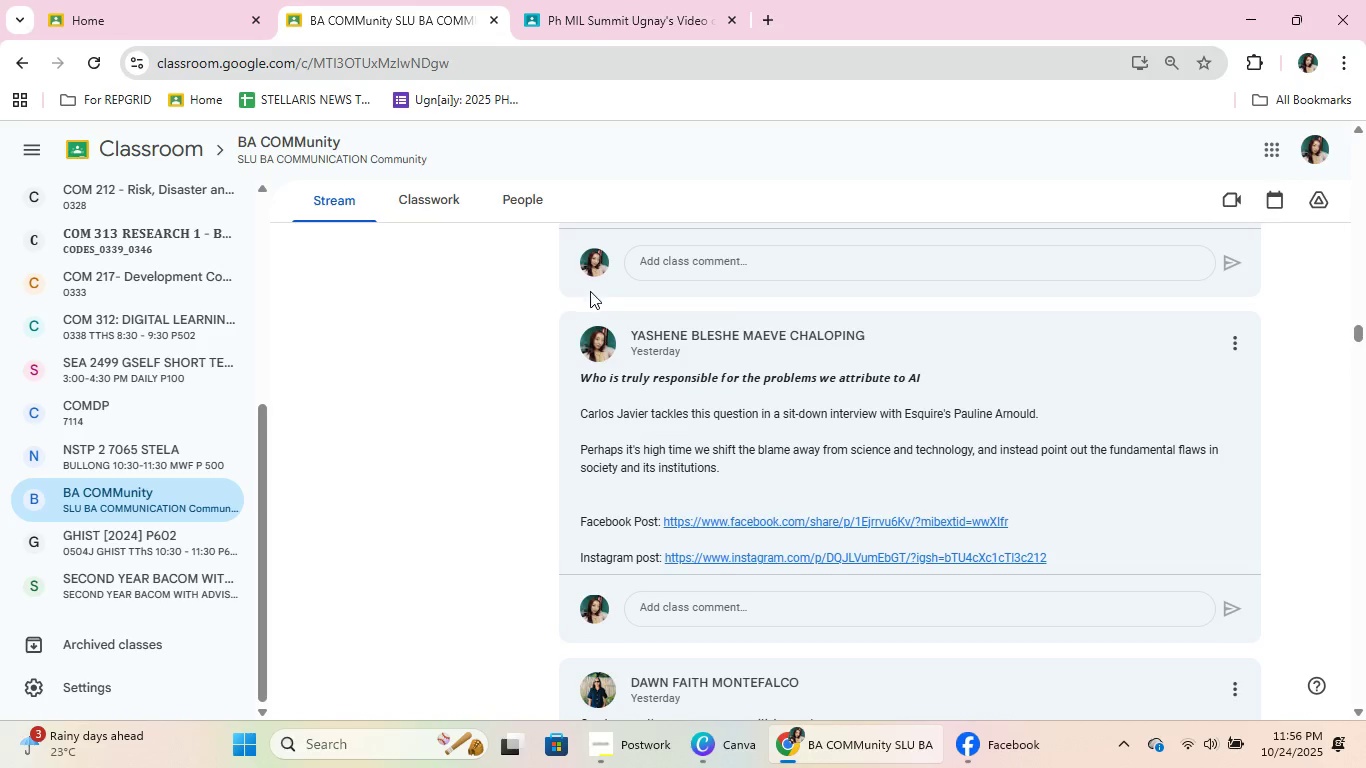 
wait(5.9)
 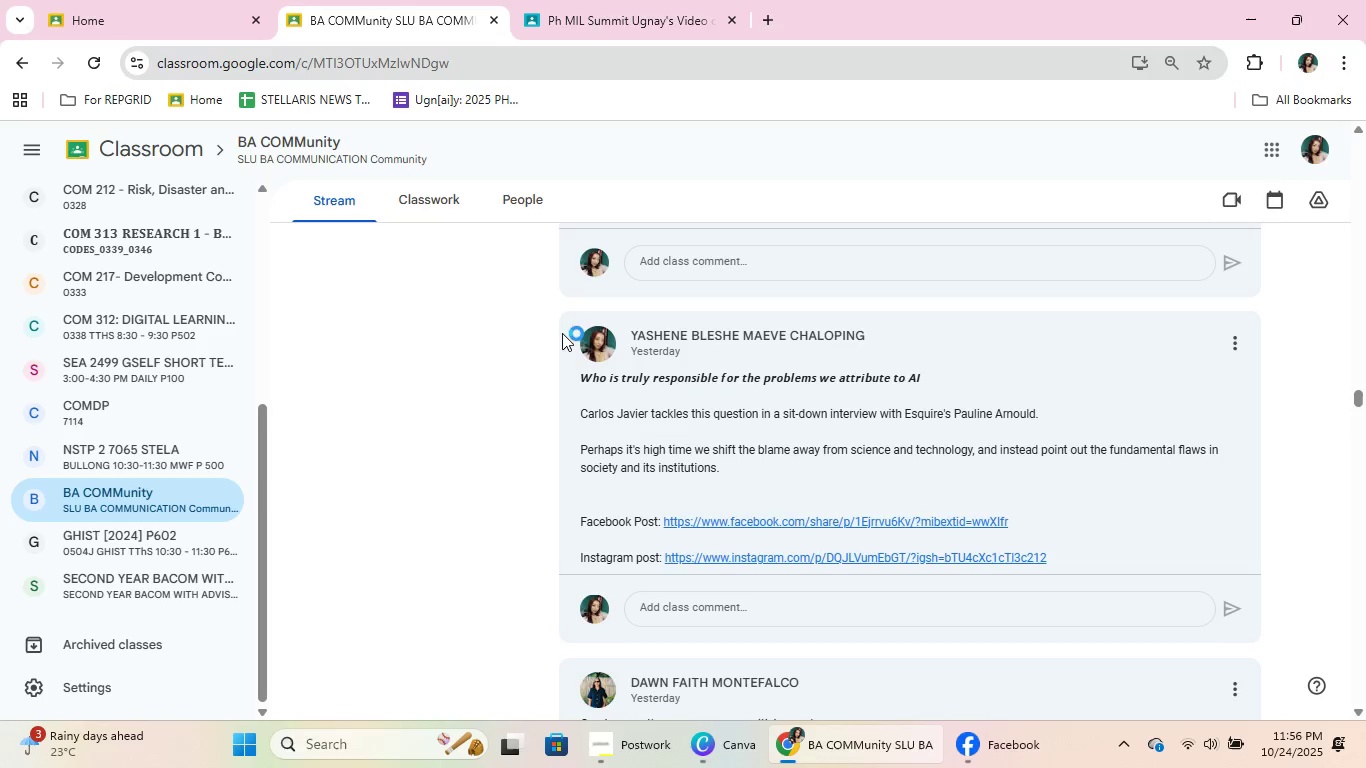 
left_click_drag(start_coordinate=[571, 313], to_coordinate=[1264, 578])
 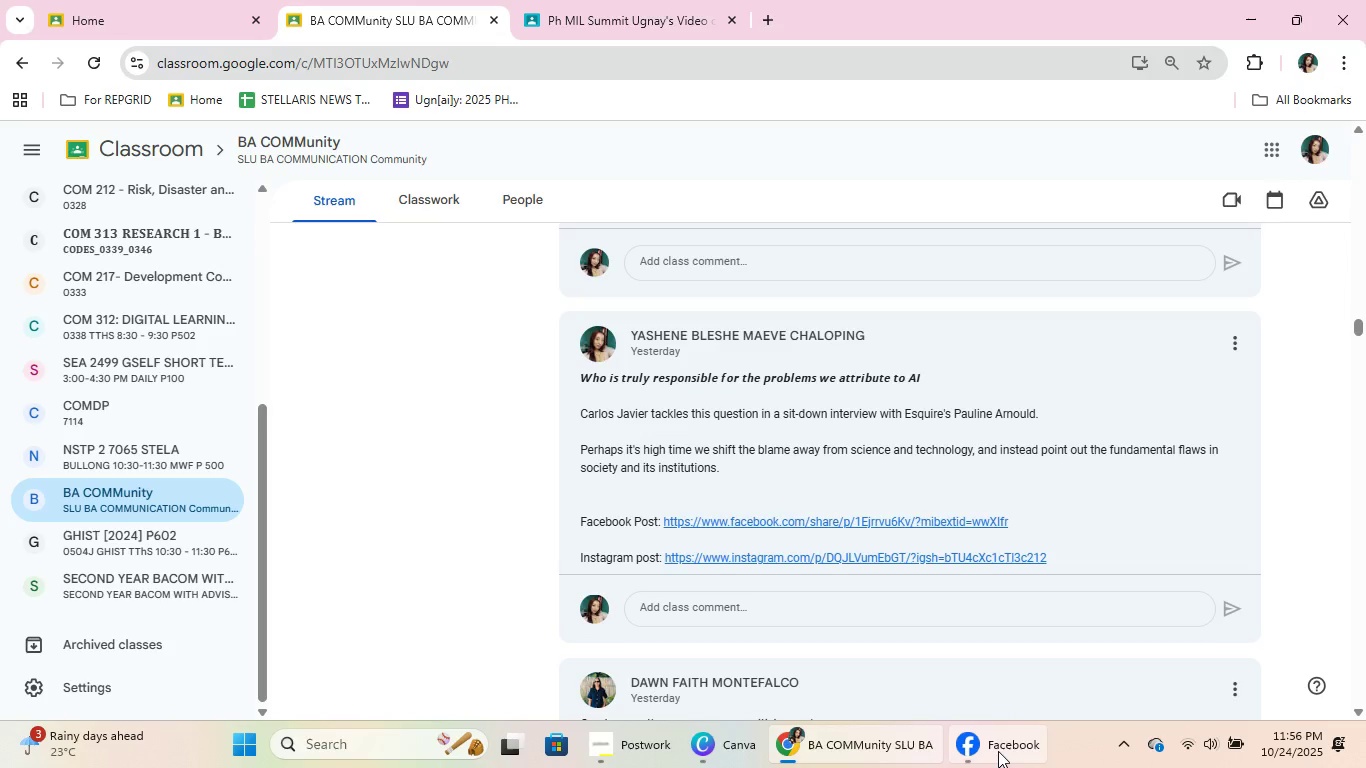 
left_click([998, 752])
 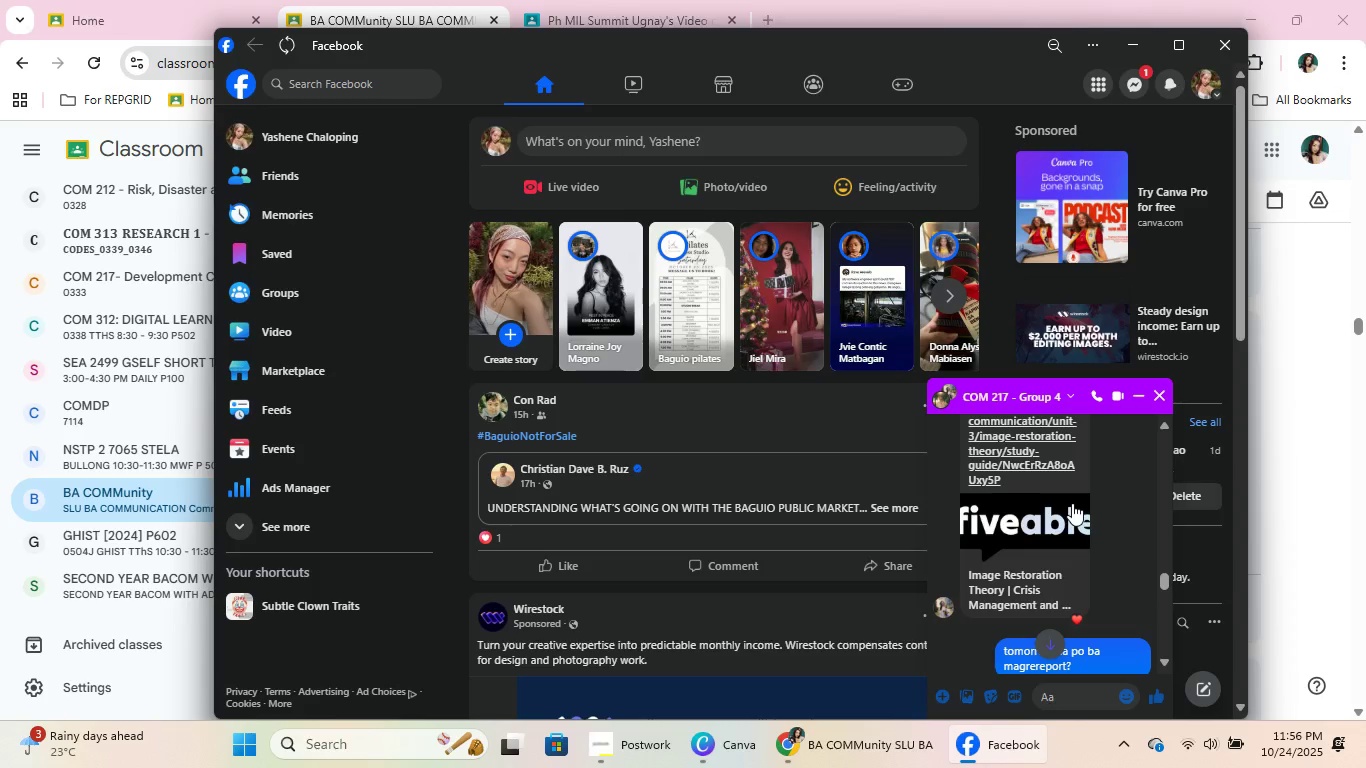 
scroll: coordinate [1114, 550], scroll_direction: down, amount: 21.0
 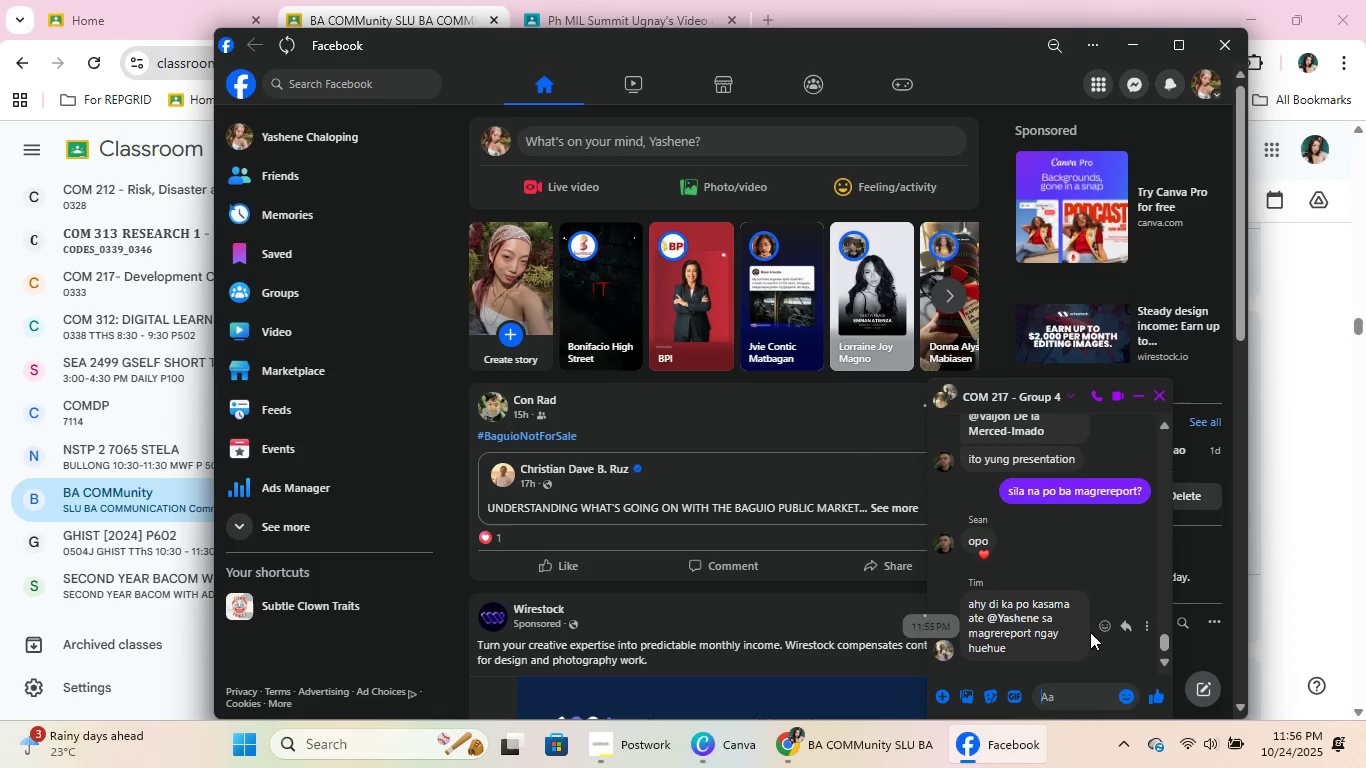 
mouse_move([1099, 608])
 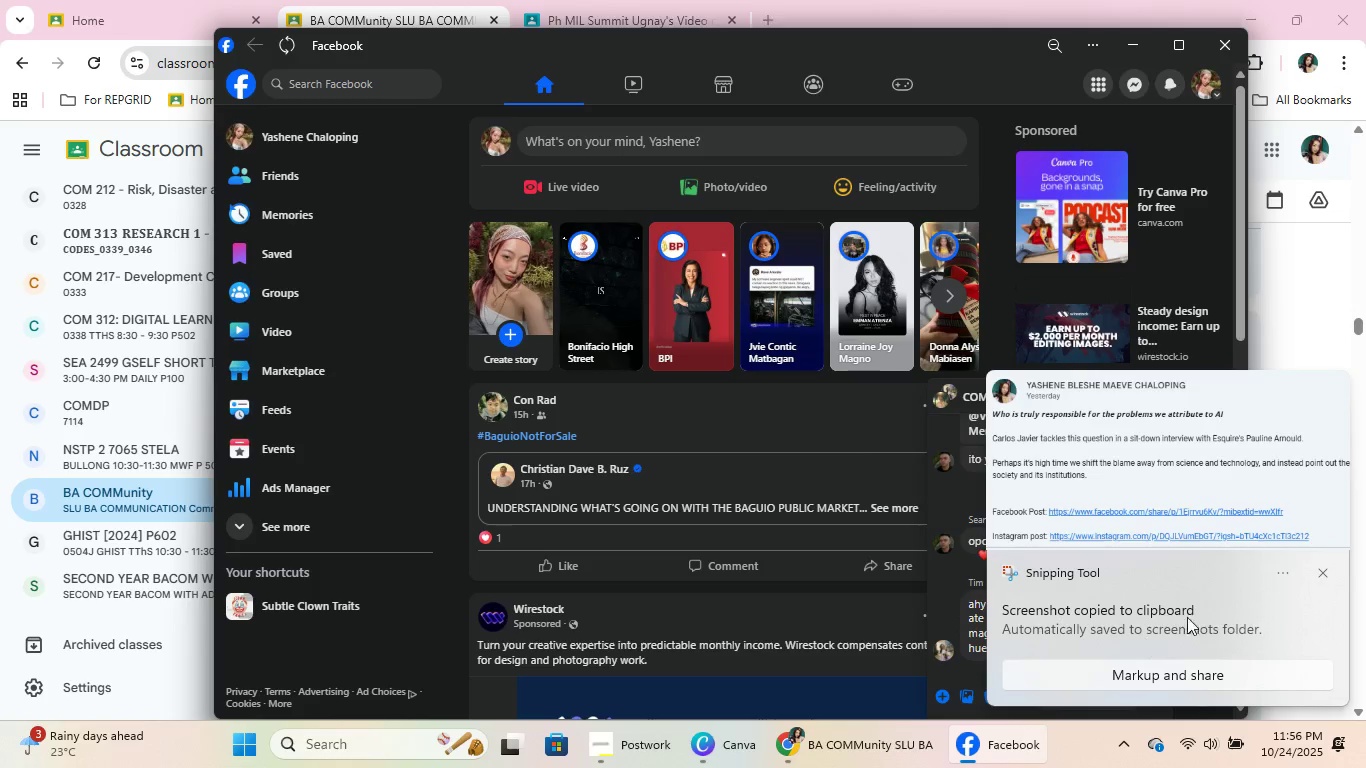 
left_click([1324, 563])
 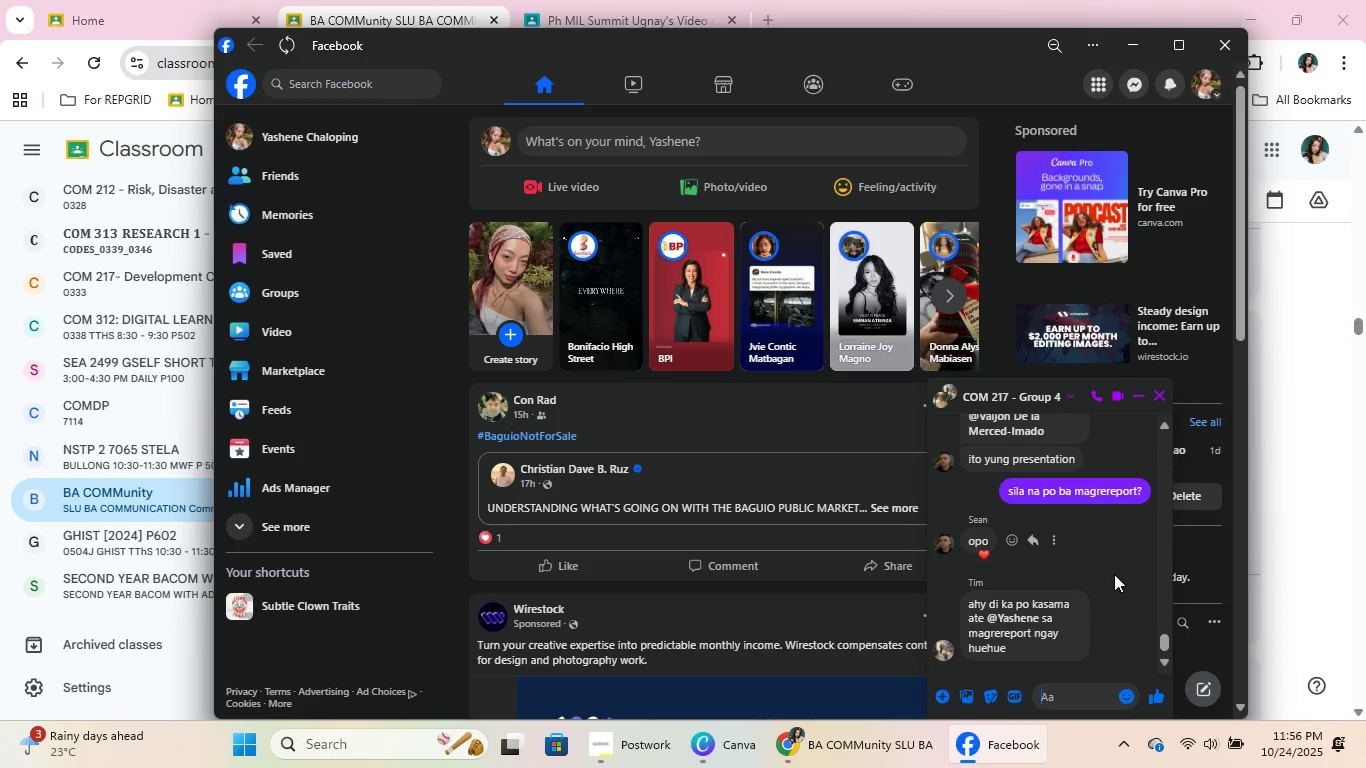 
wait(5.03)
 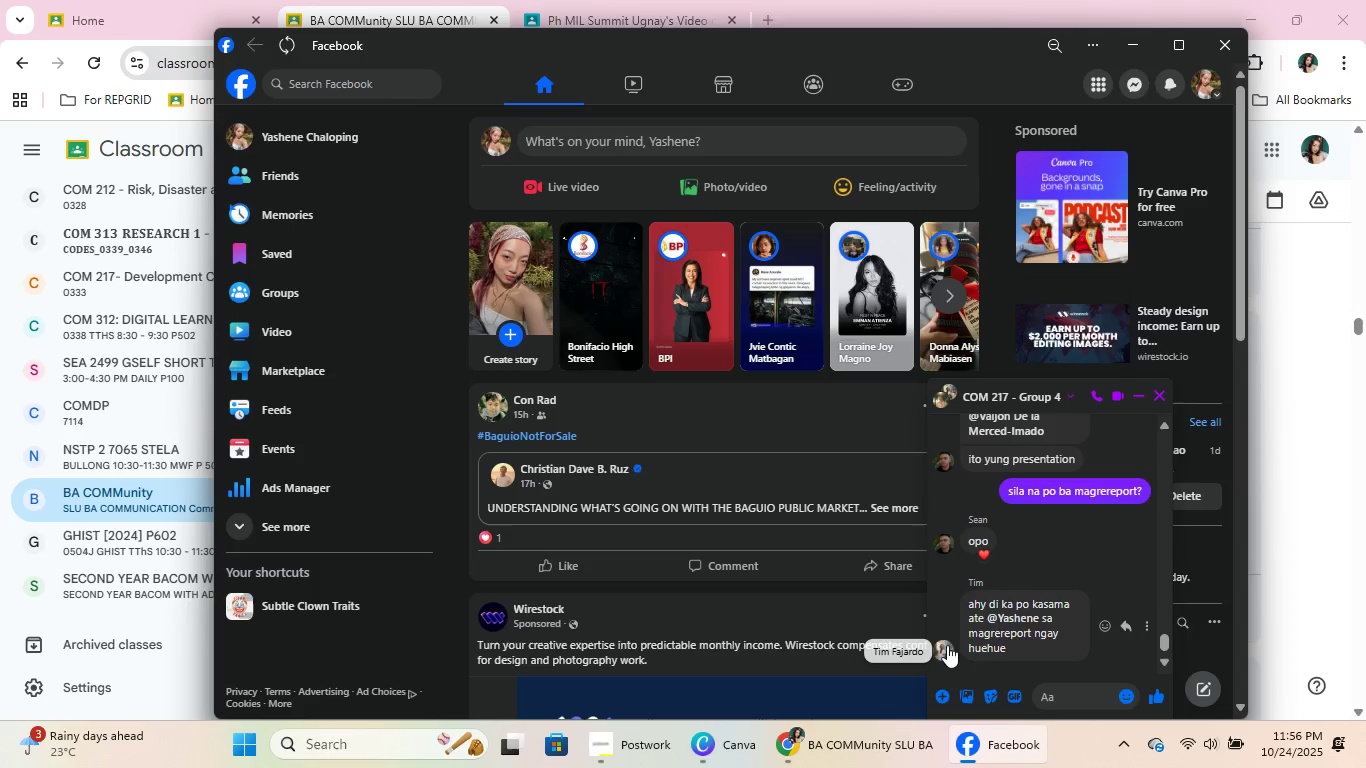 
left_click([1126, 624])
 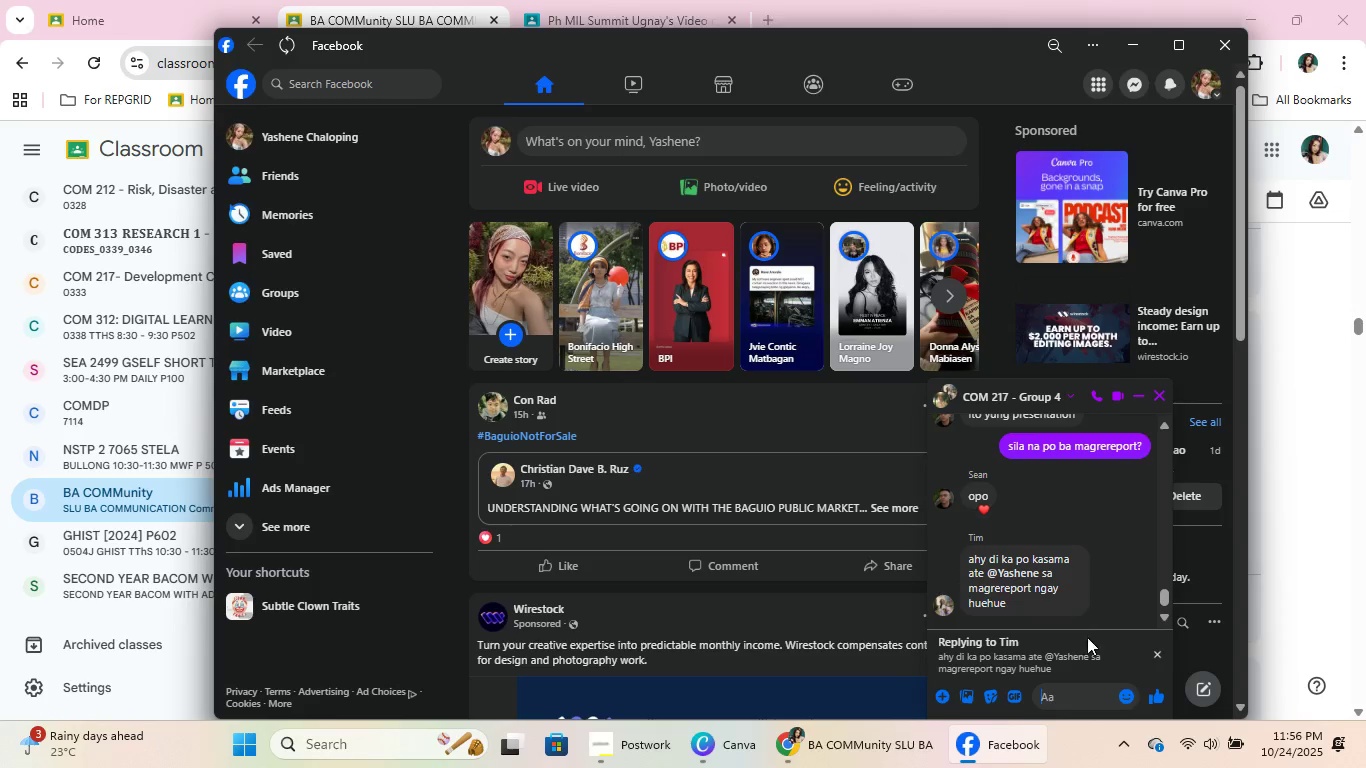 
left_click([1066, 694])
 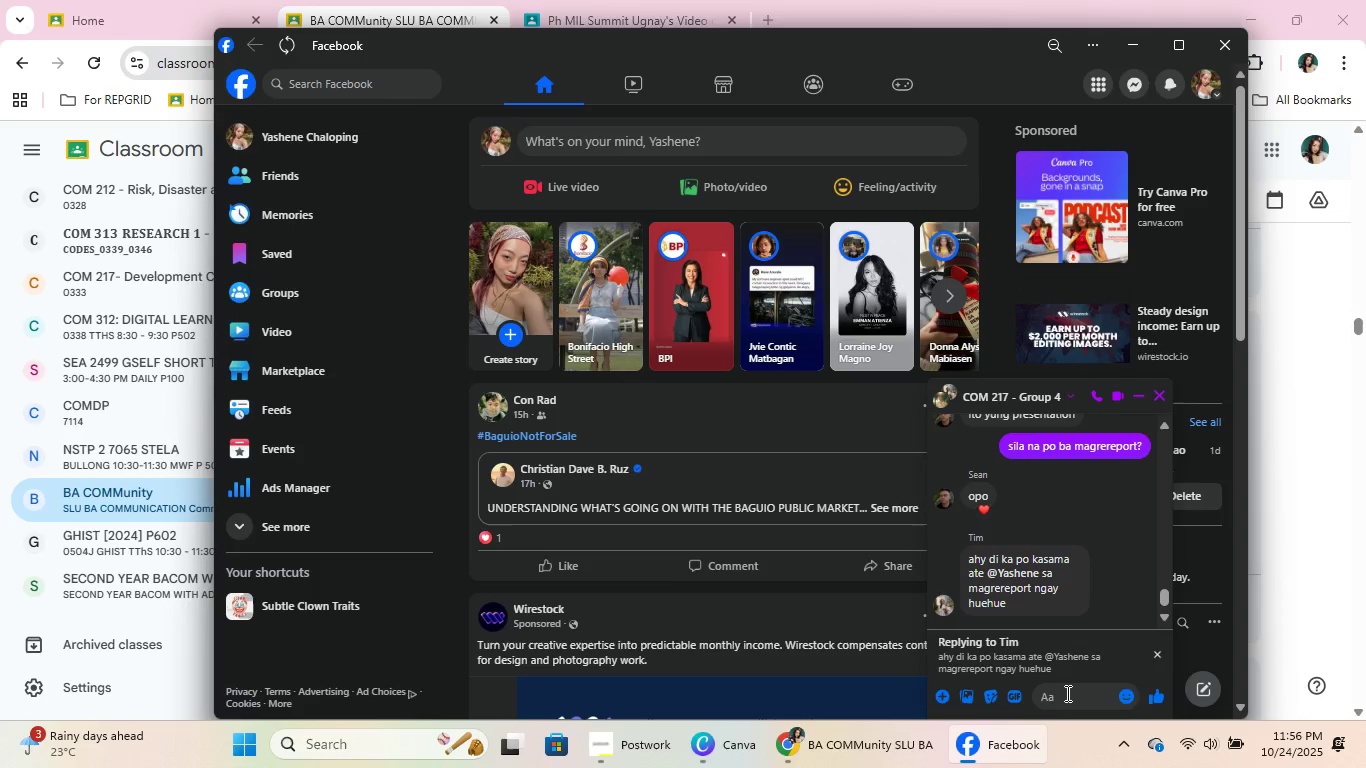 
type(Anong s)
key(Backspace)
key(Backspace)
 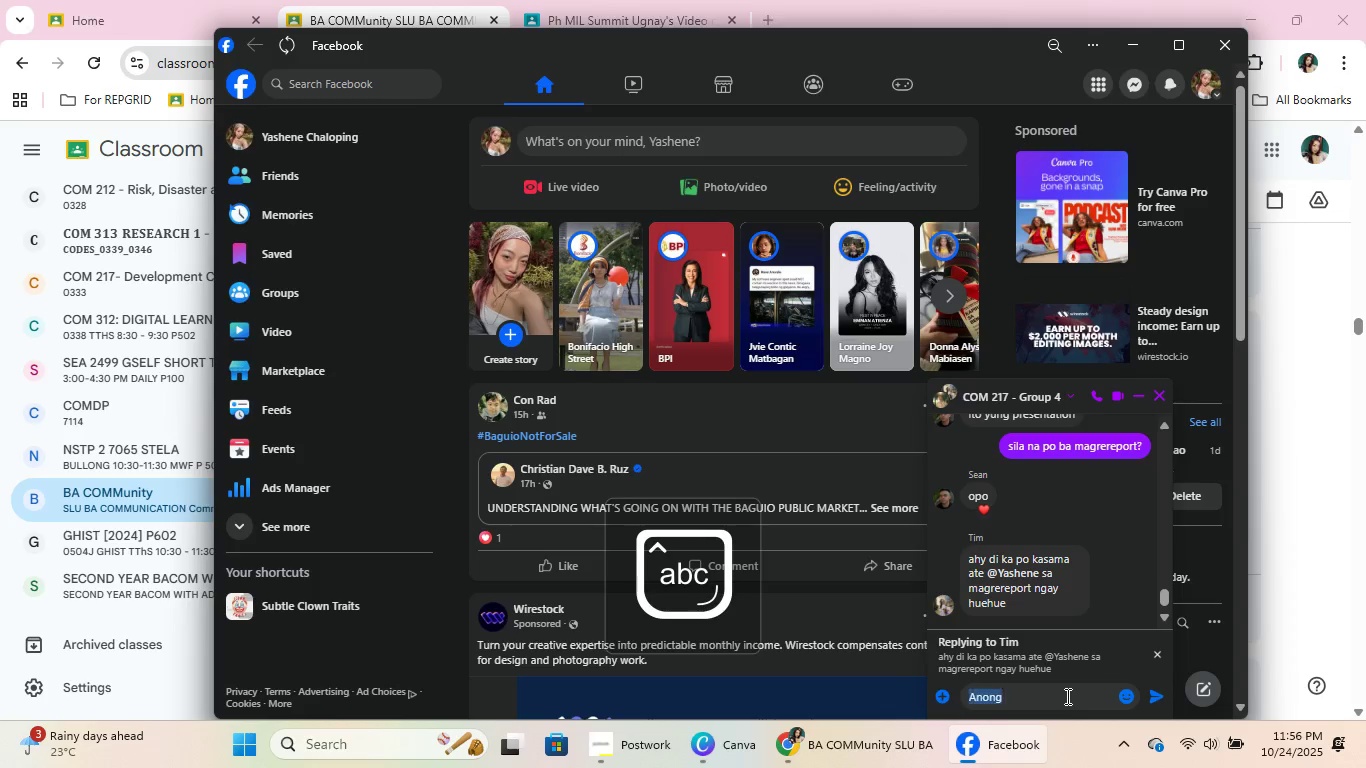 
key(Control+ControlLeft)
 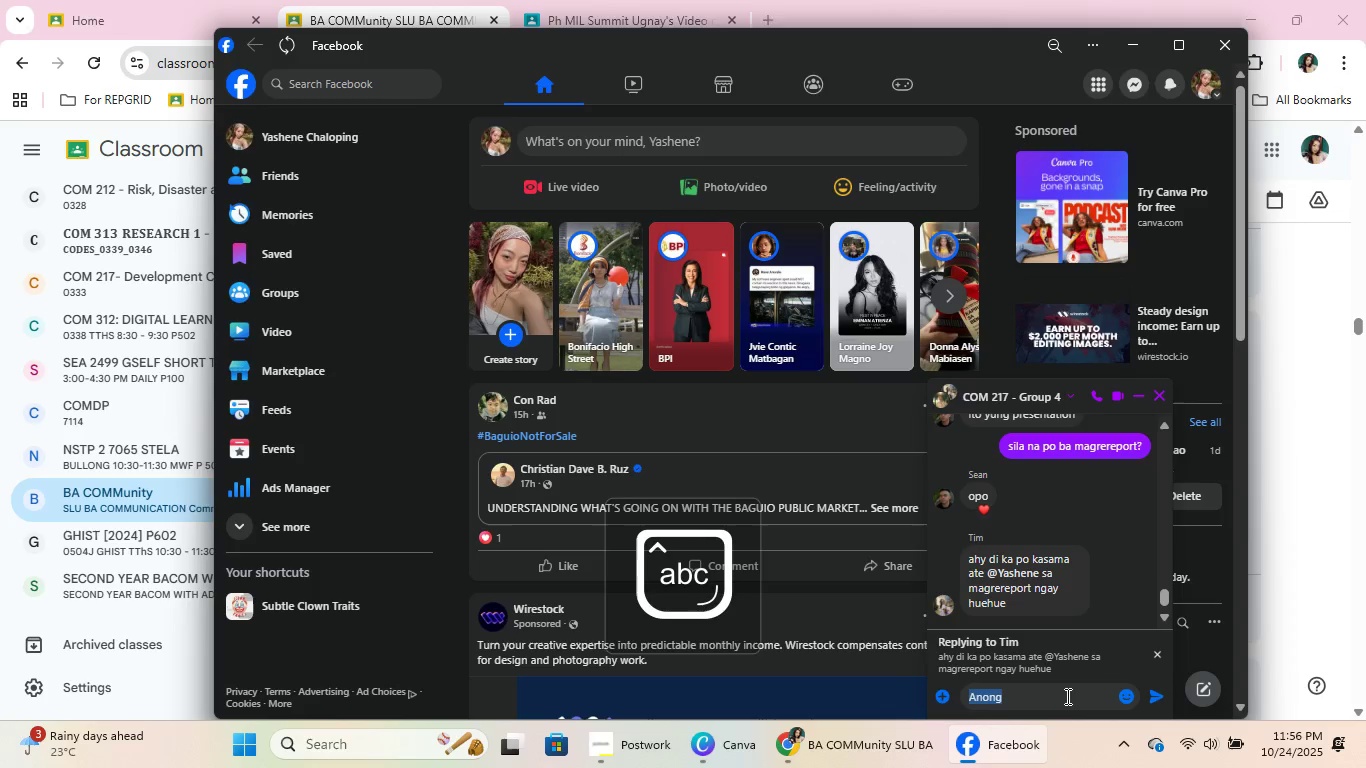 
key(Control+A)
 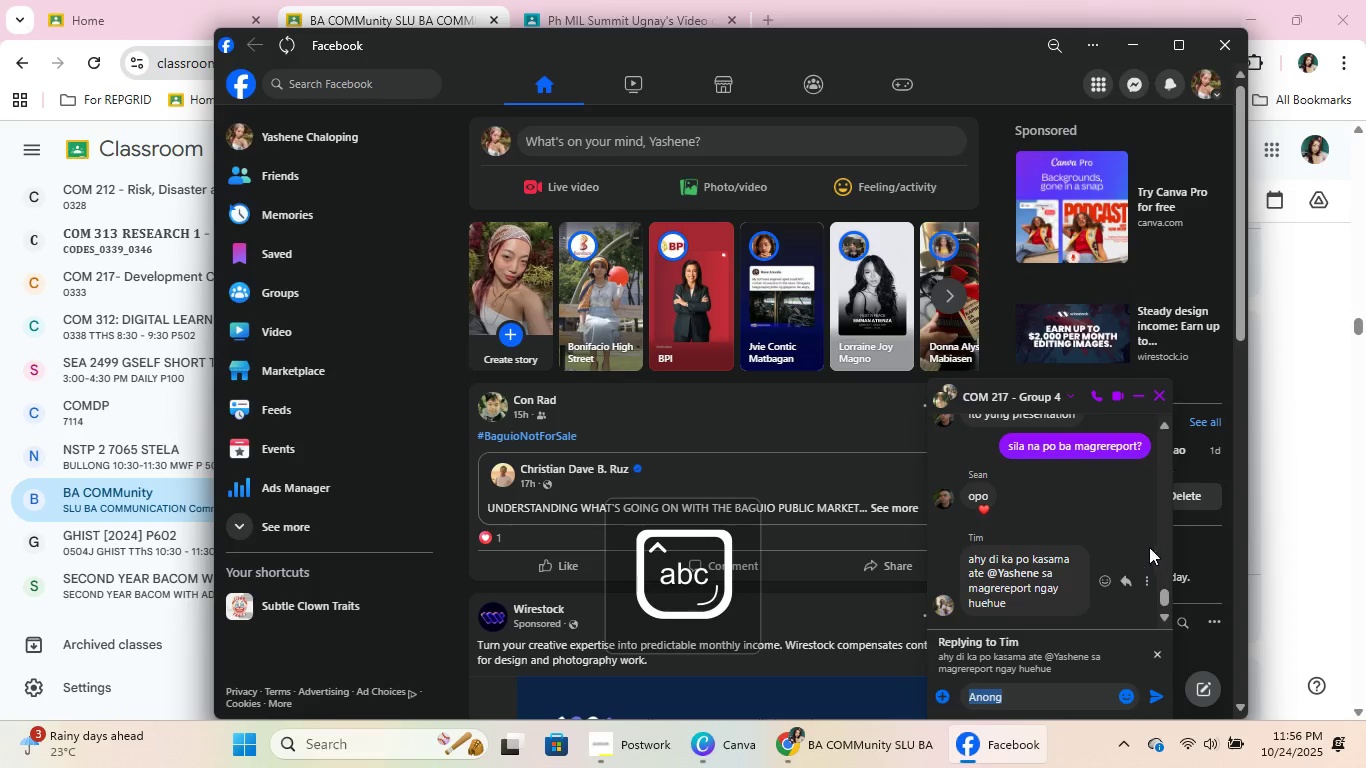 
scroll: coordinate [1105, 554], scroll_direction: up, amount: 76.0
 